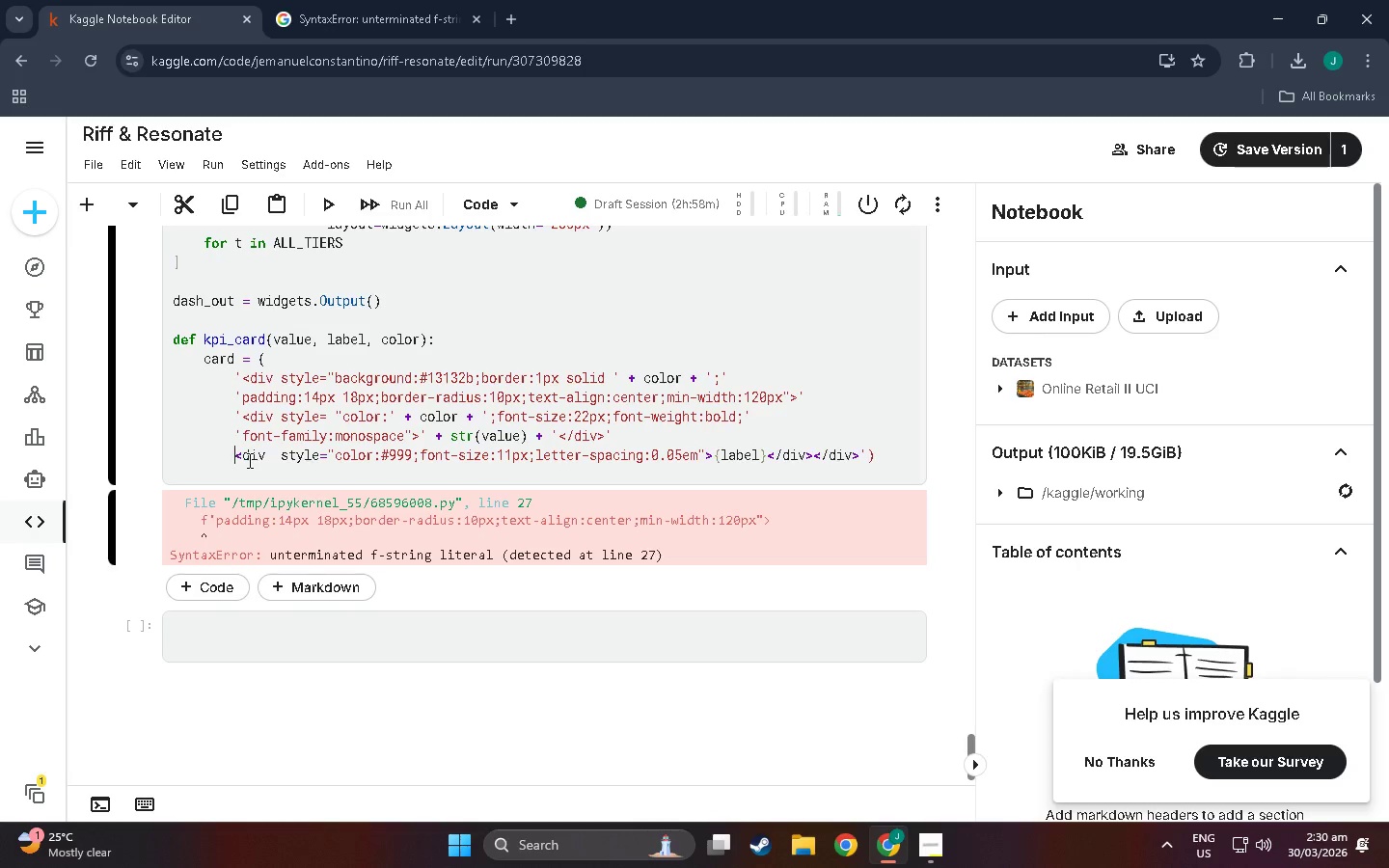 
key(Quote)
 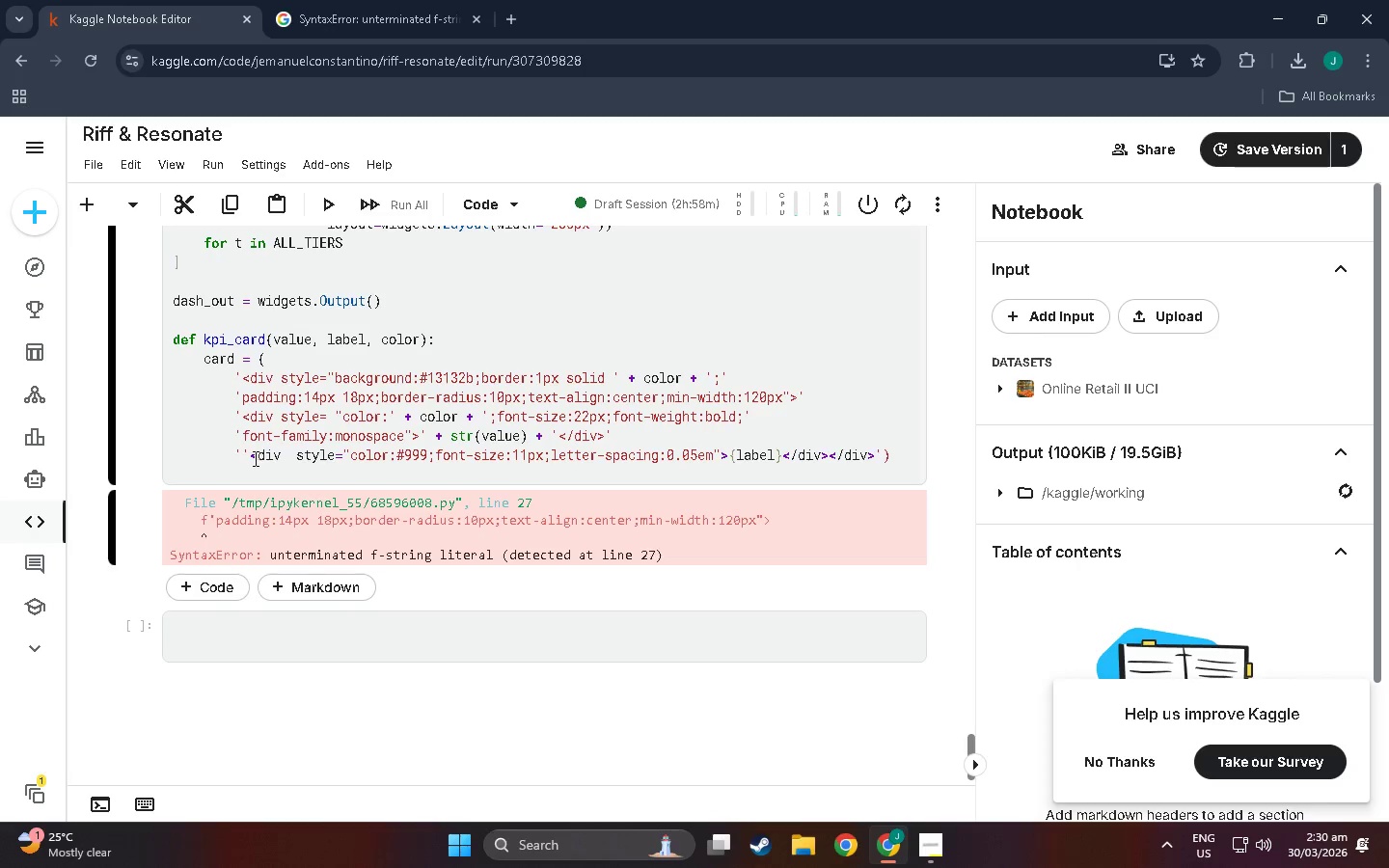 
left_click([247, 450])
 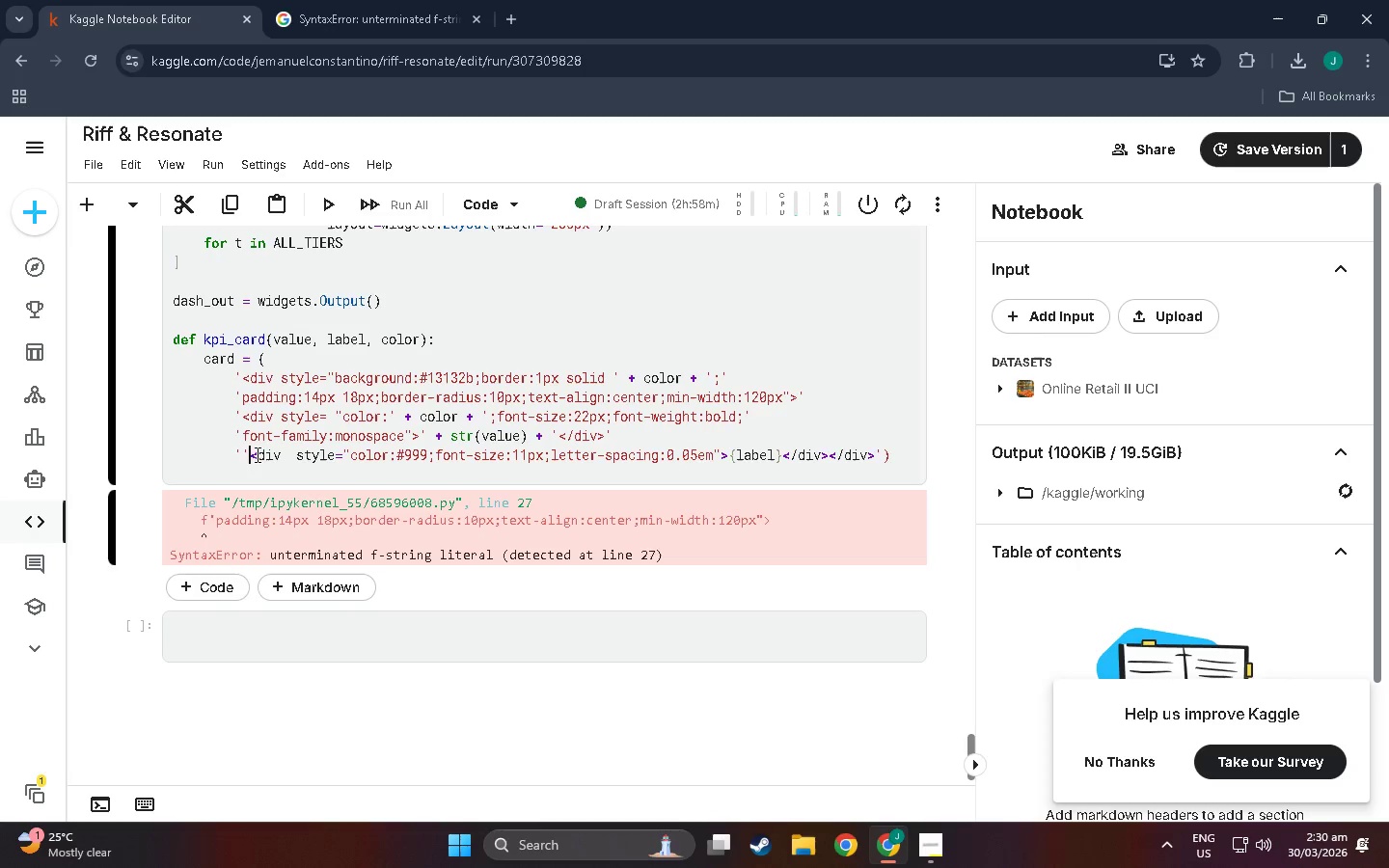 
key(Backspace)
 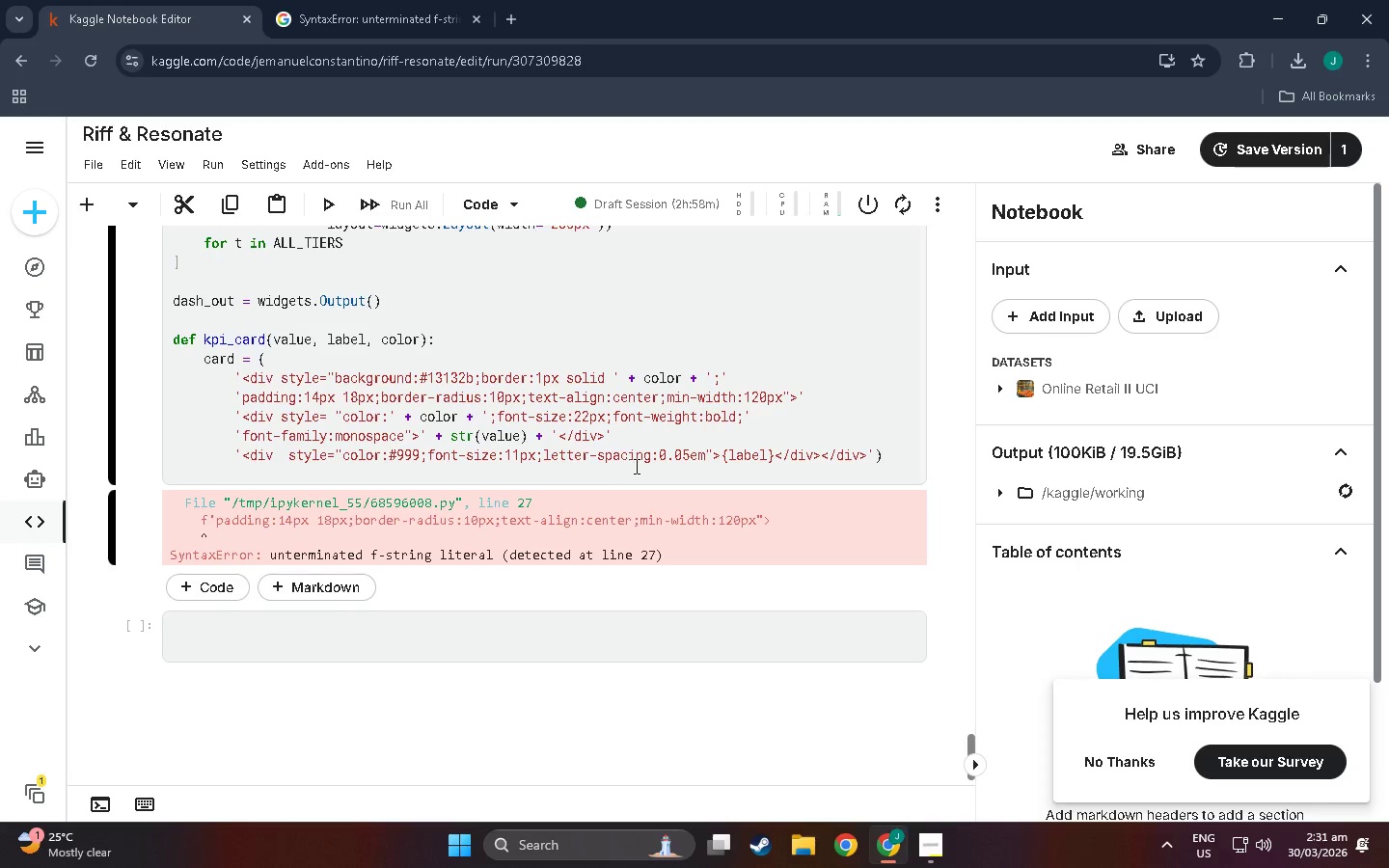 
wait(15.38)
 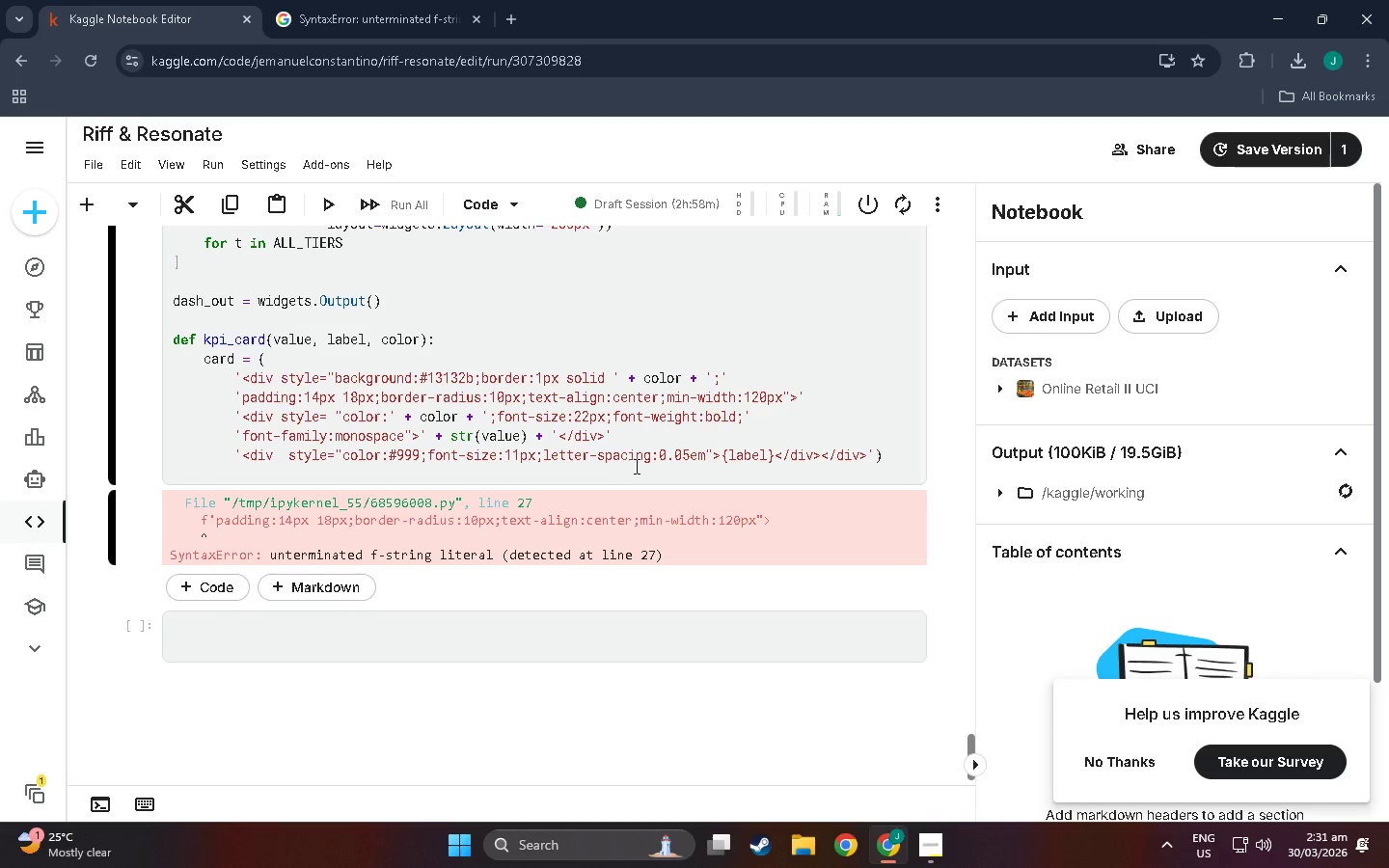 
left_click([721, 457])
 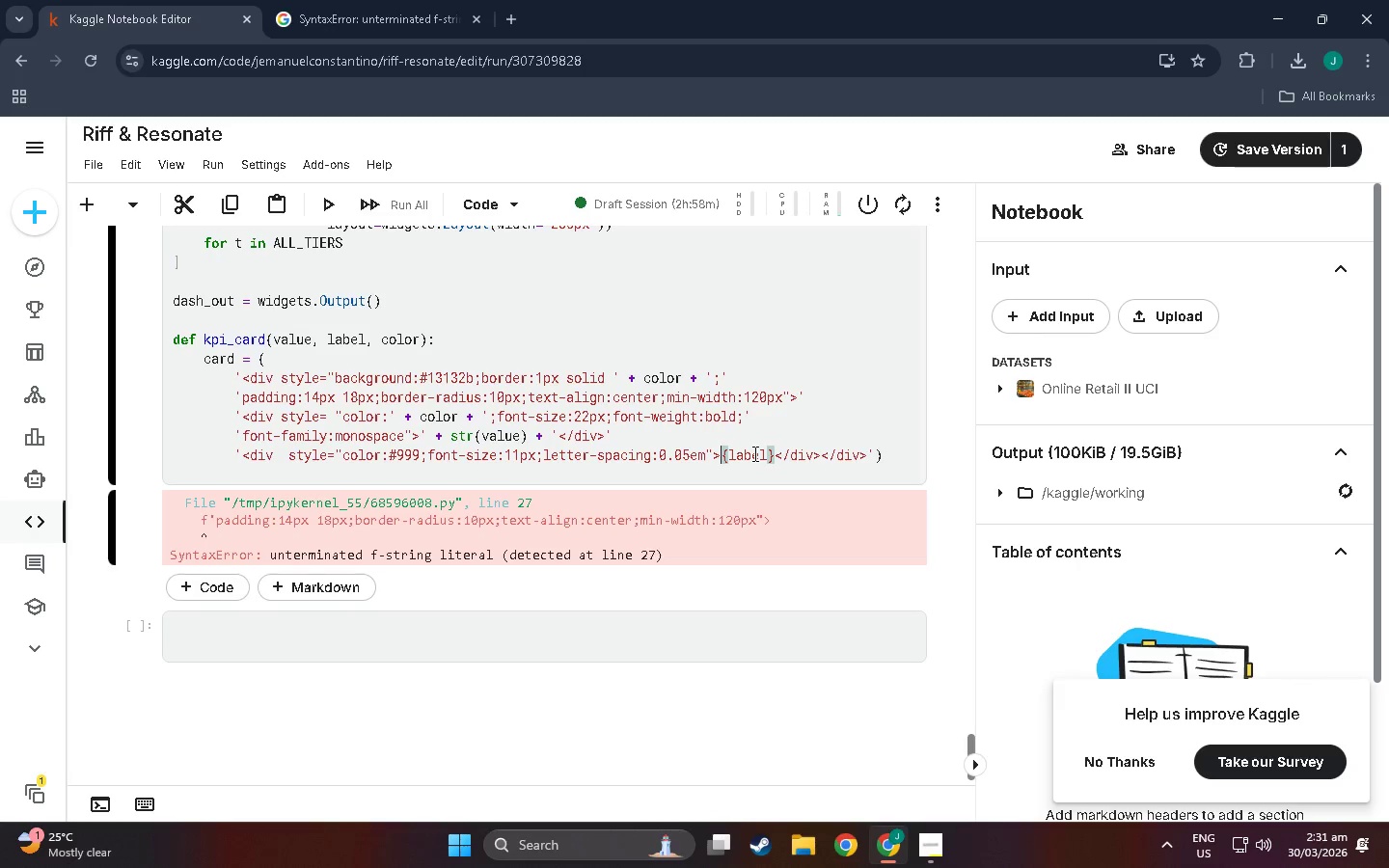 
key(Quote)
 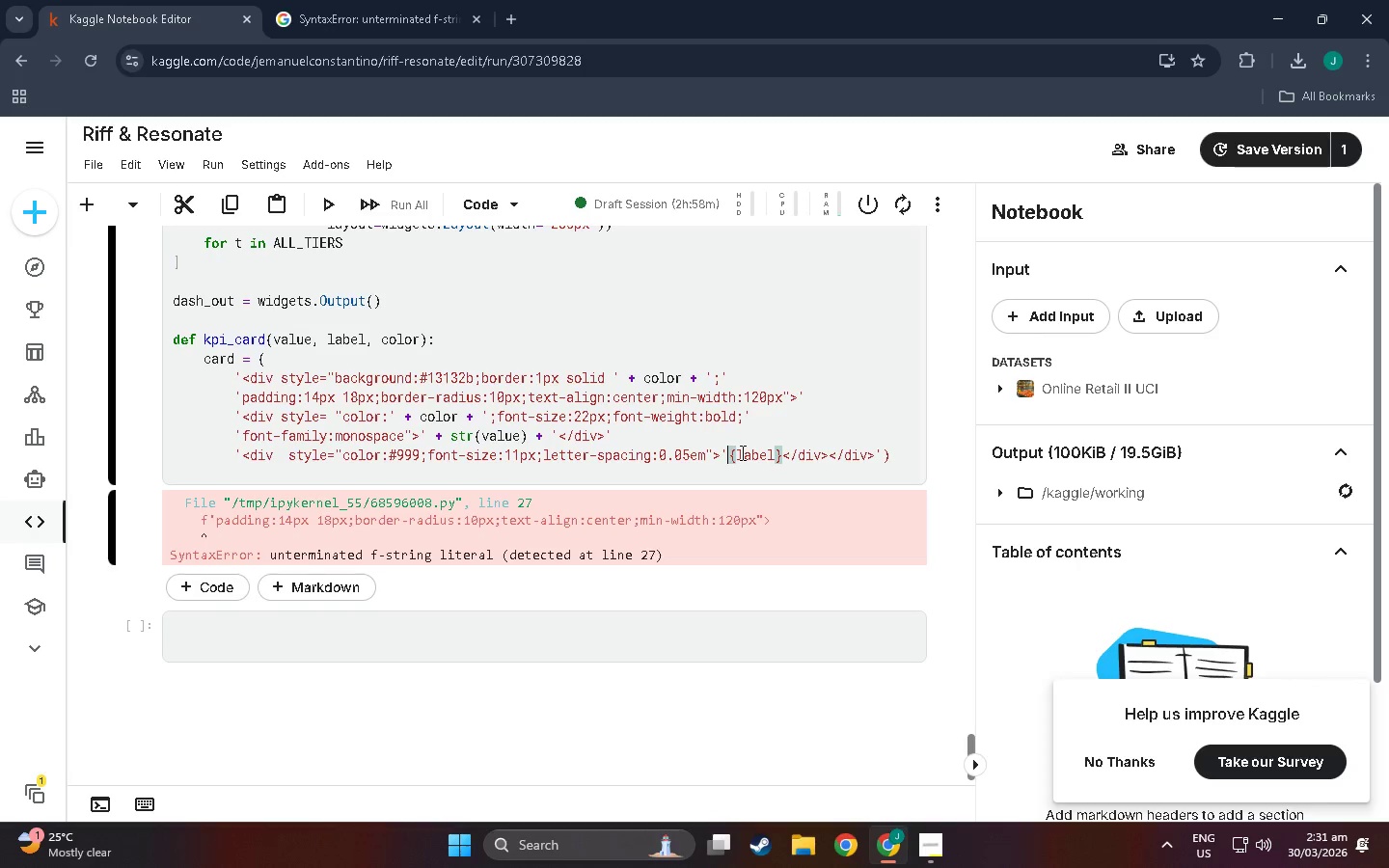 
left_click([739, 452])
 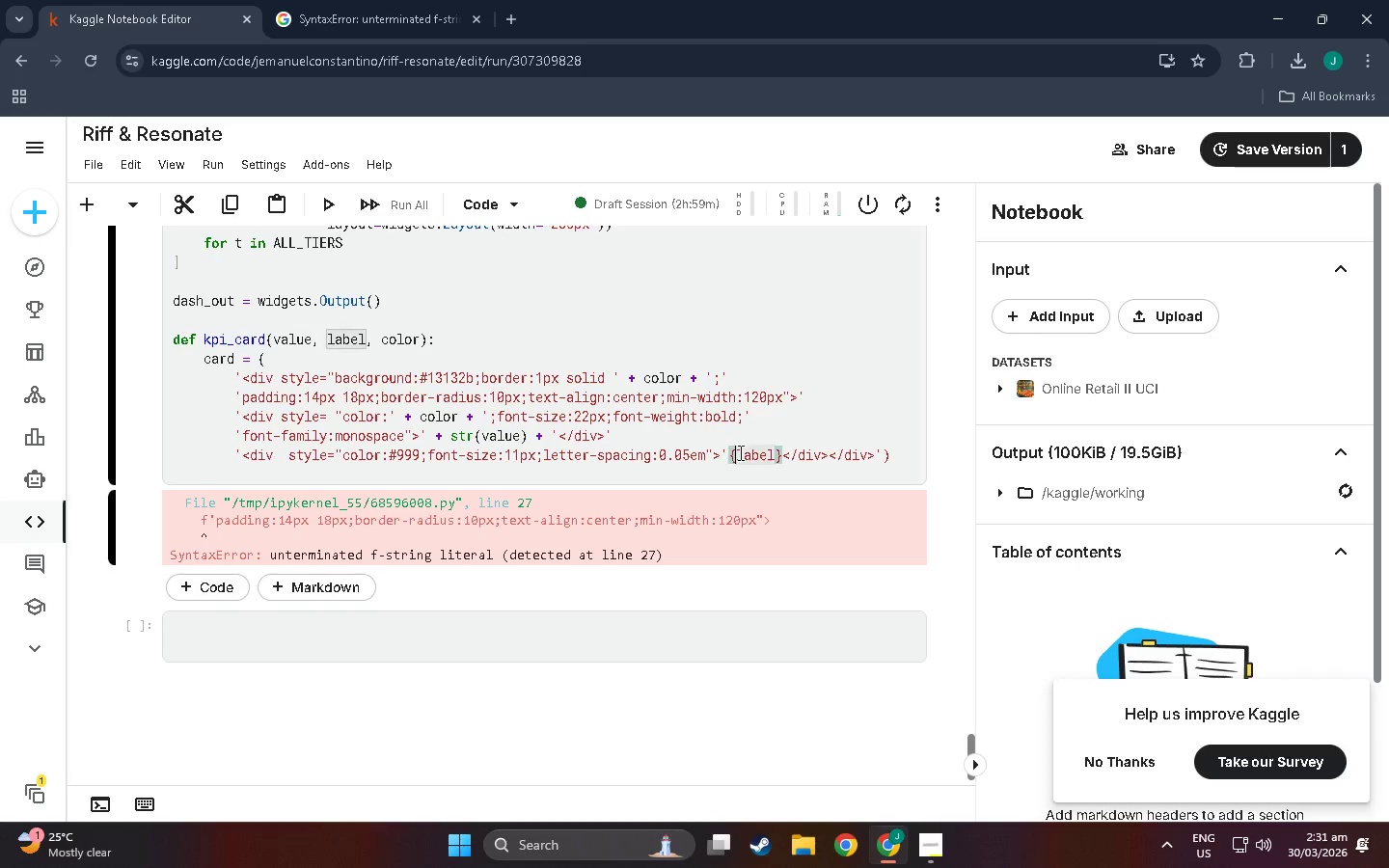 
key(Backspace)
 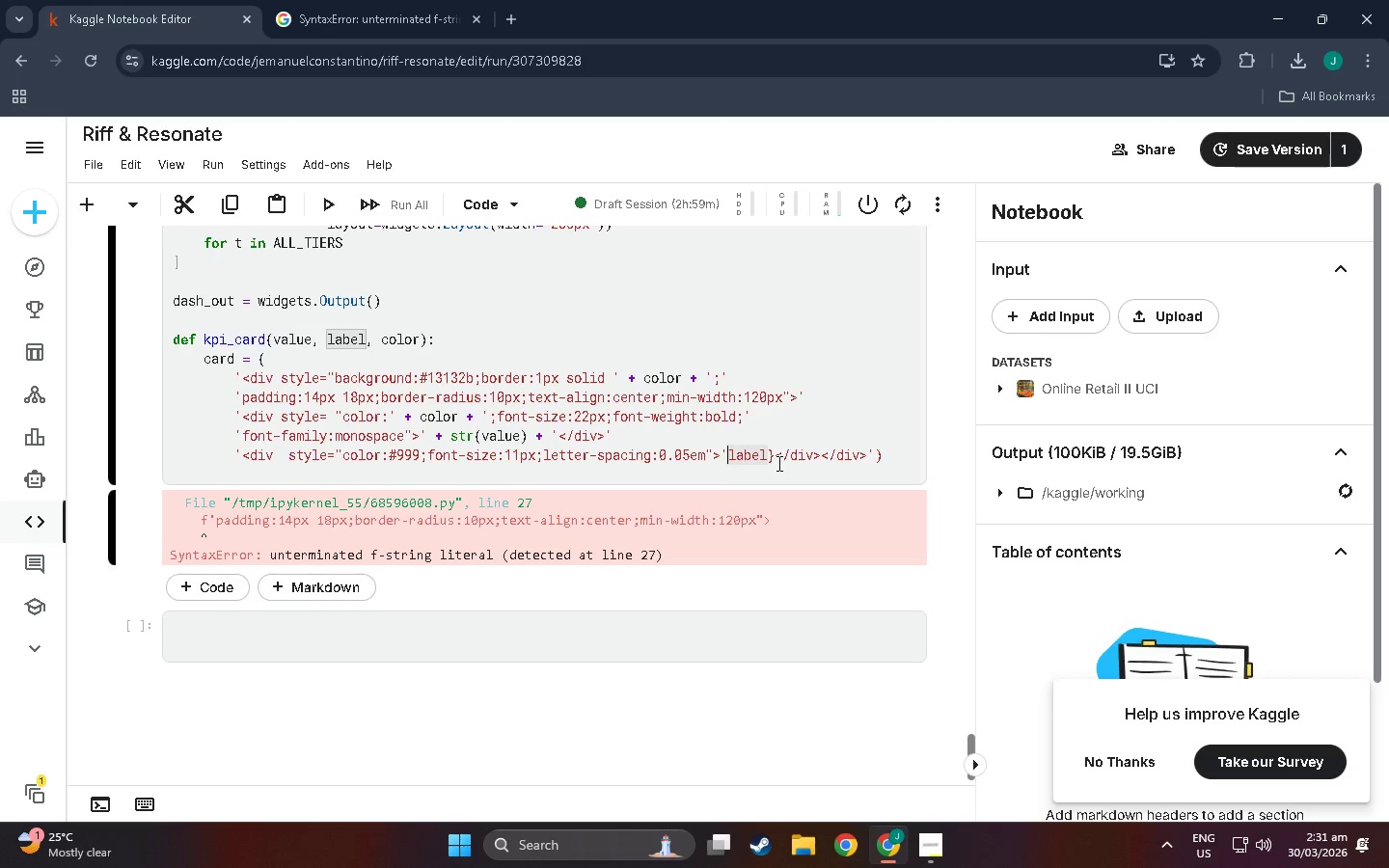 
key(Space)
 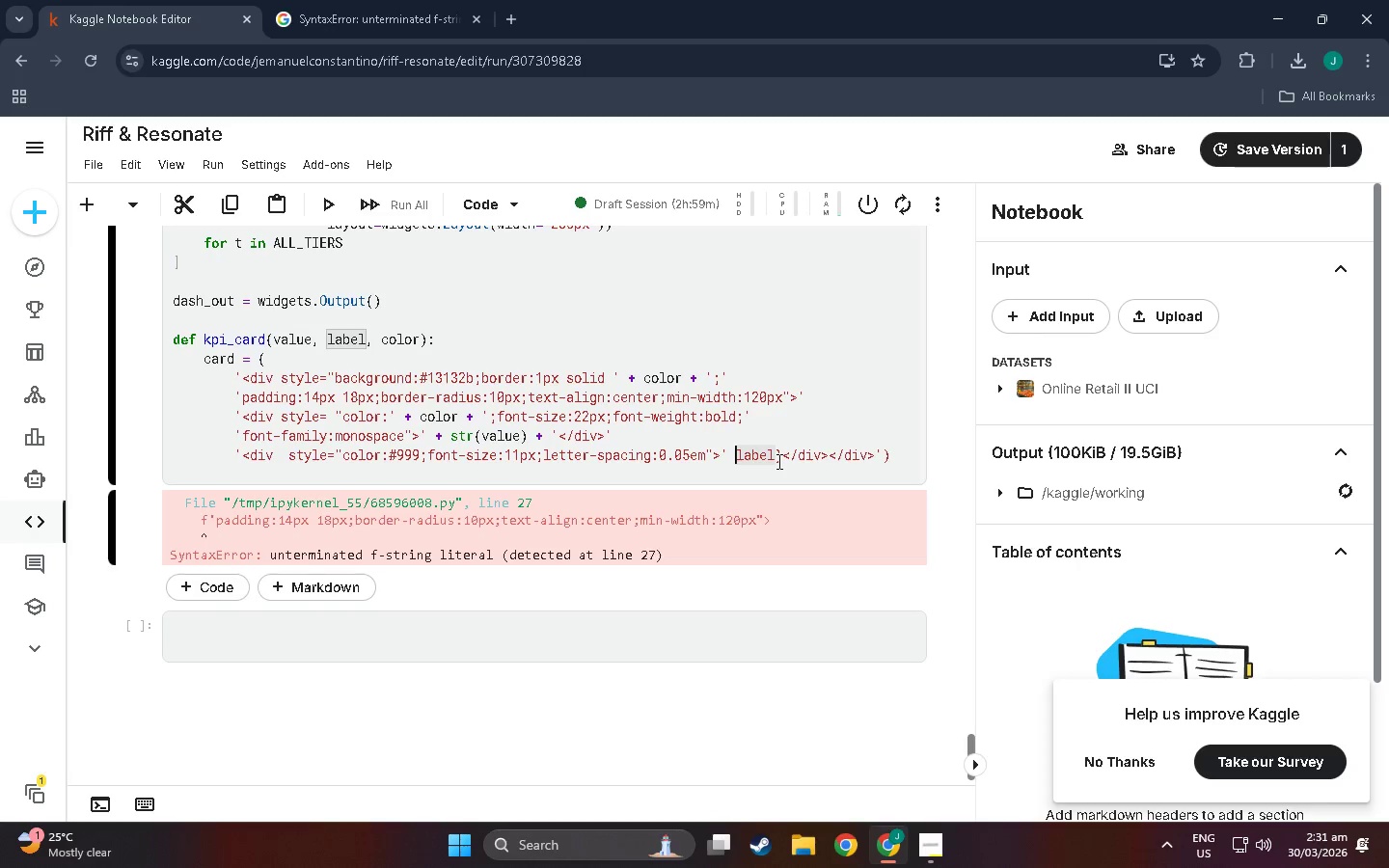 
key(Shift+Equal)
 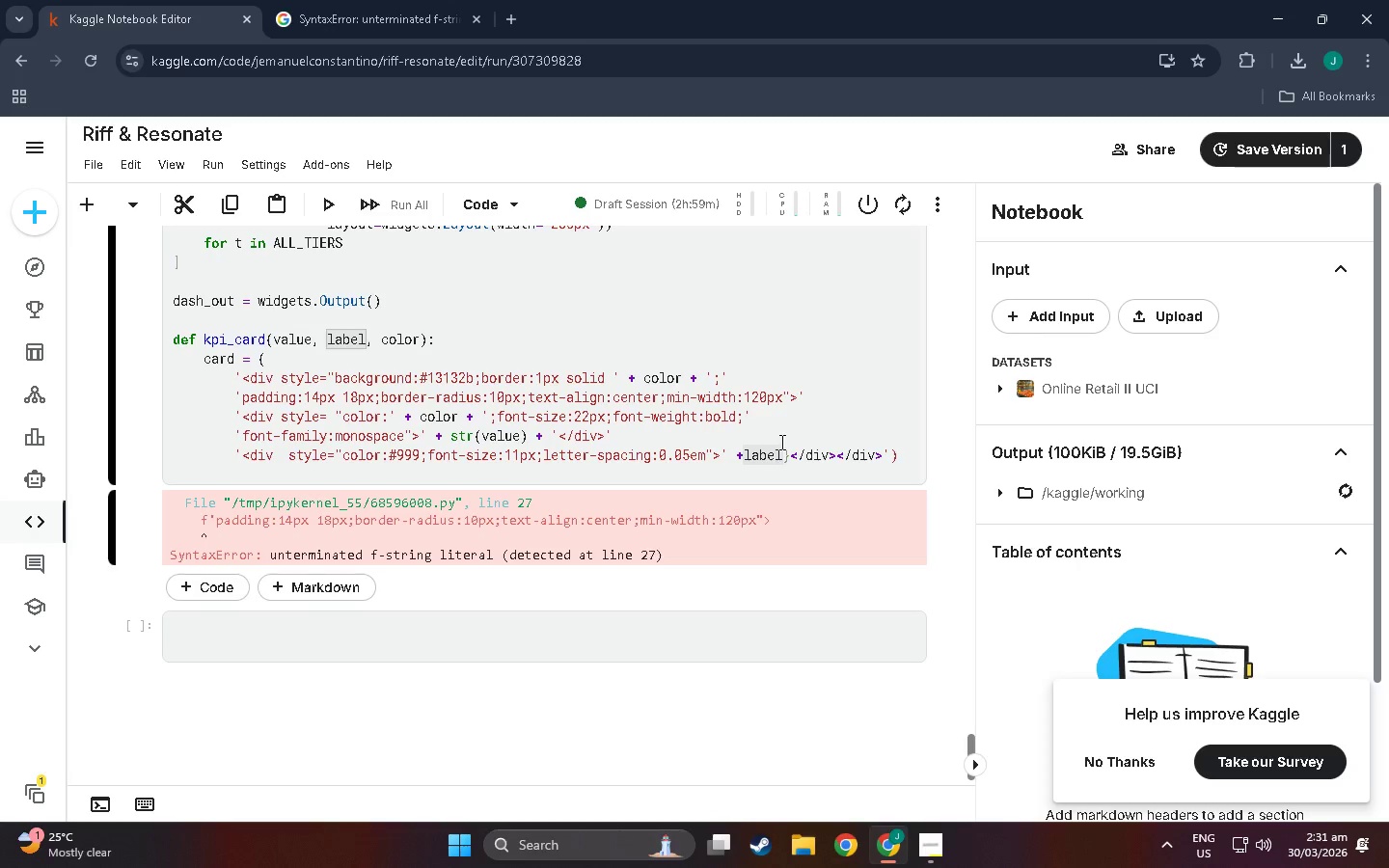 
left_click([789, 451])
 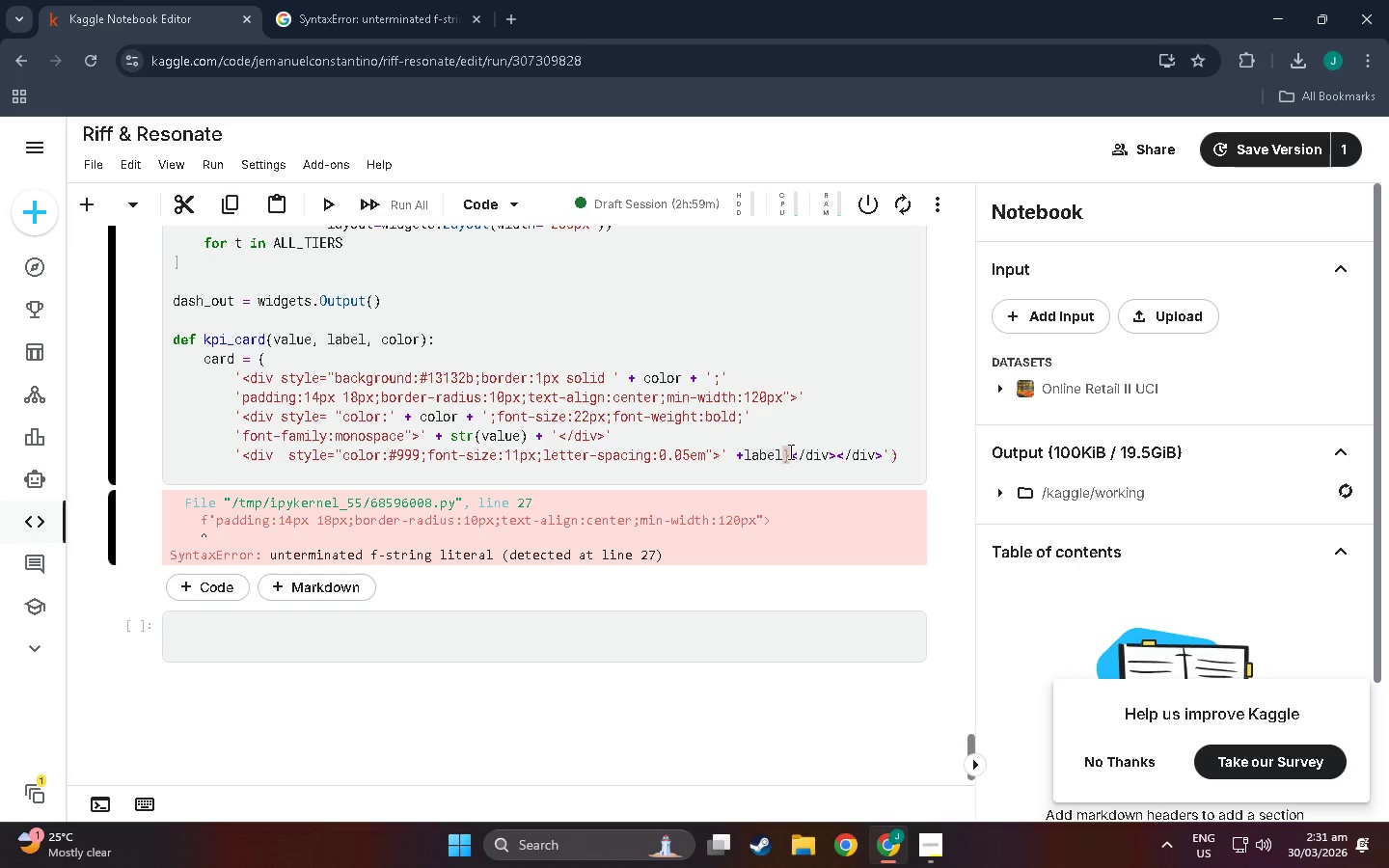 
key(Backspace)
 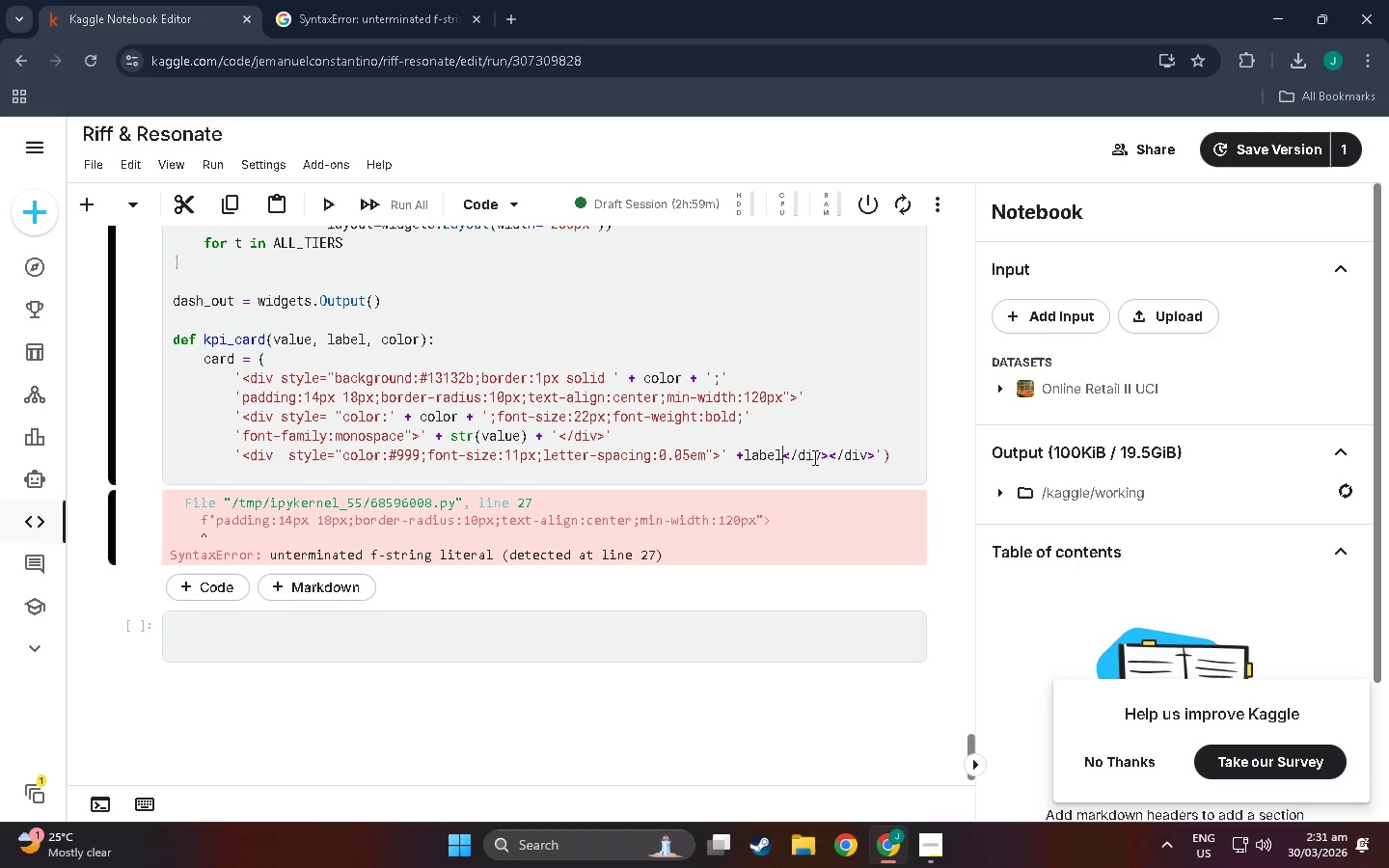 
key(Space)
 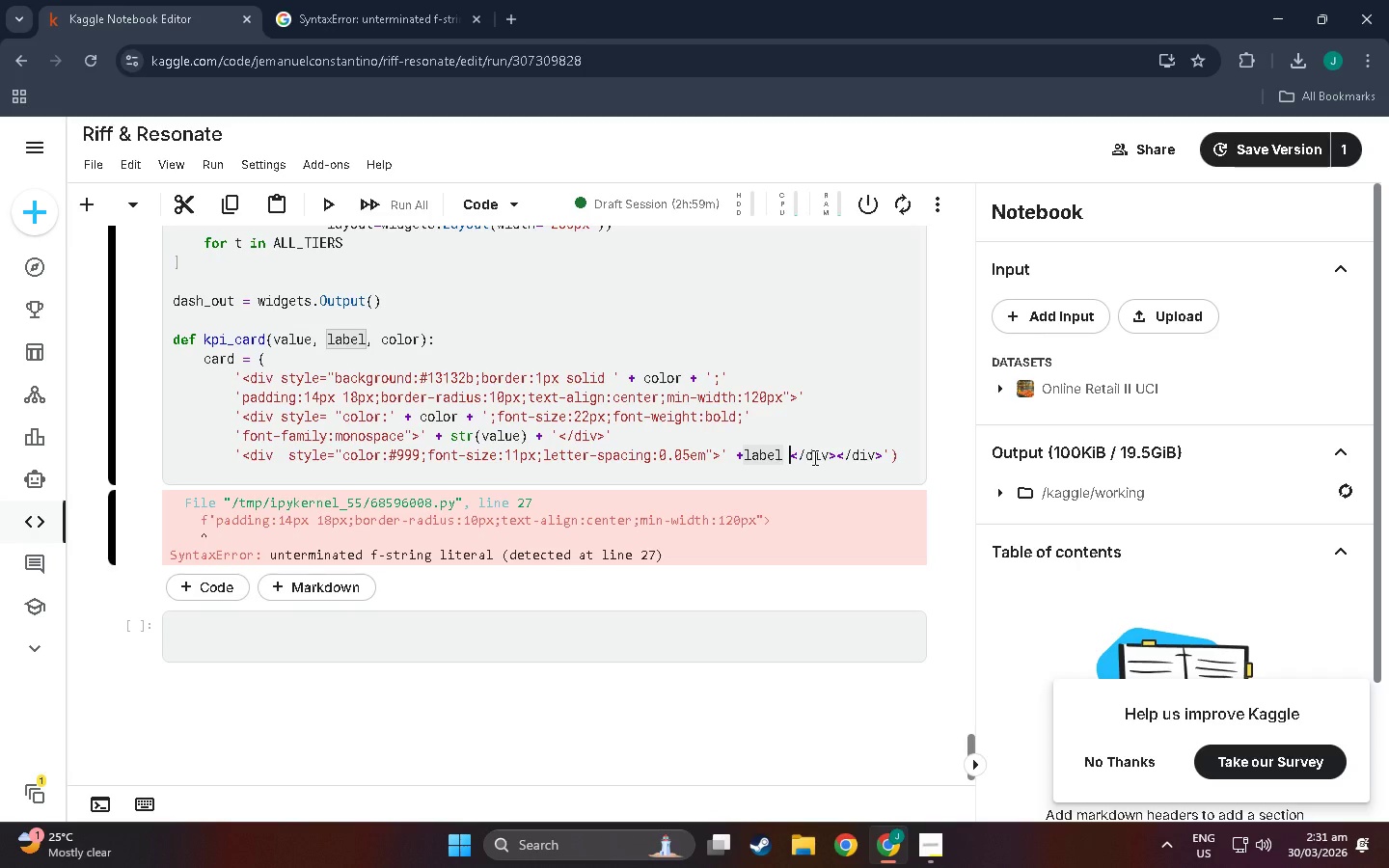 
key(Shift+Equal)
 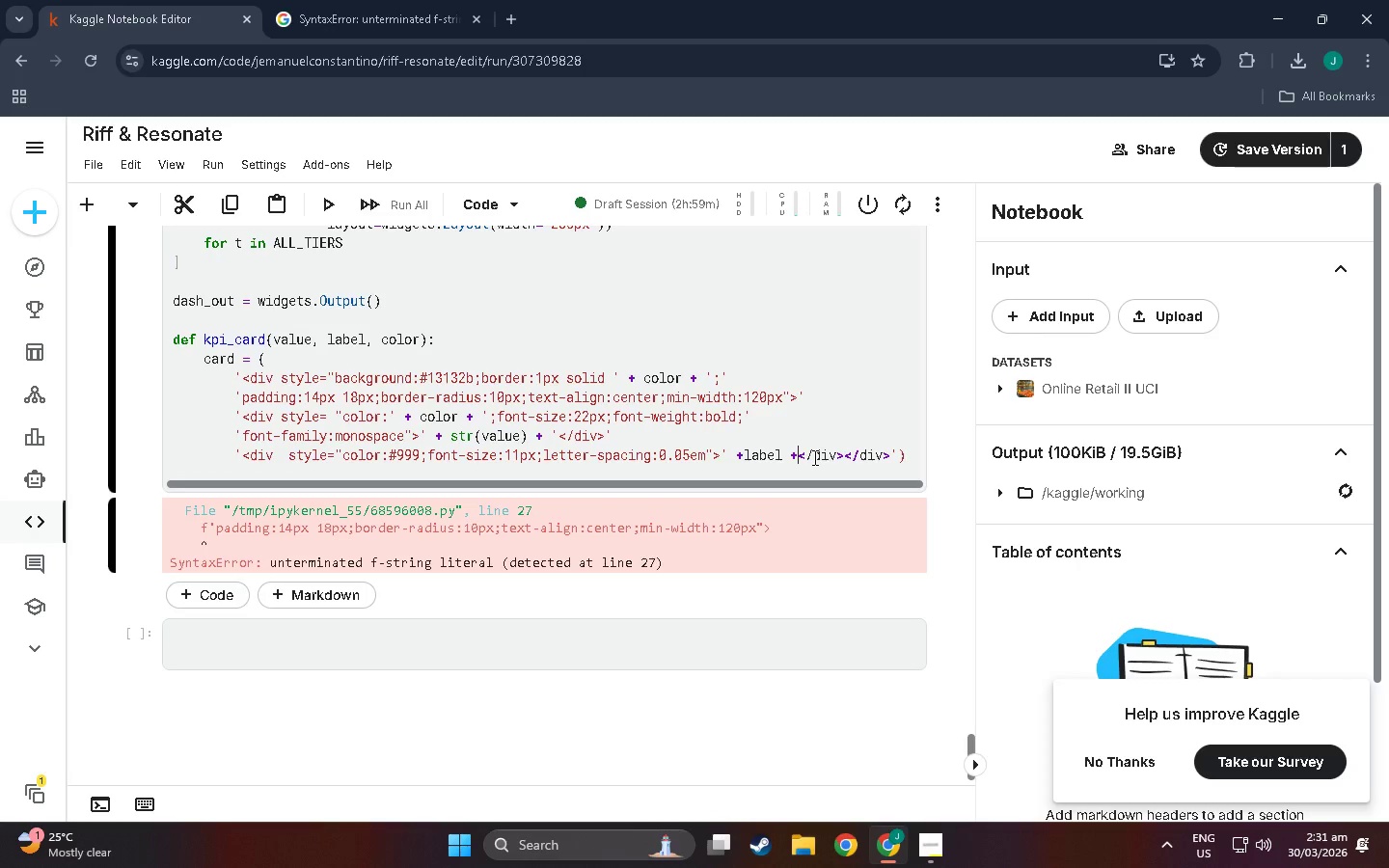 
key(Space)
 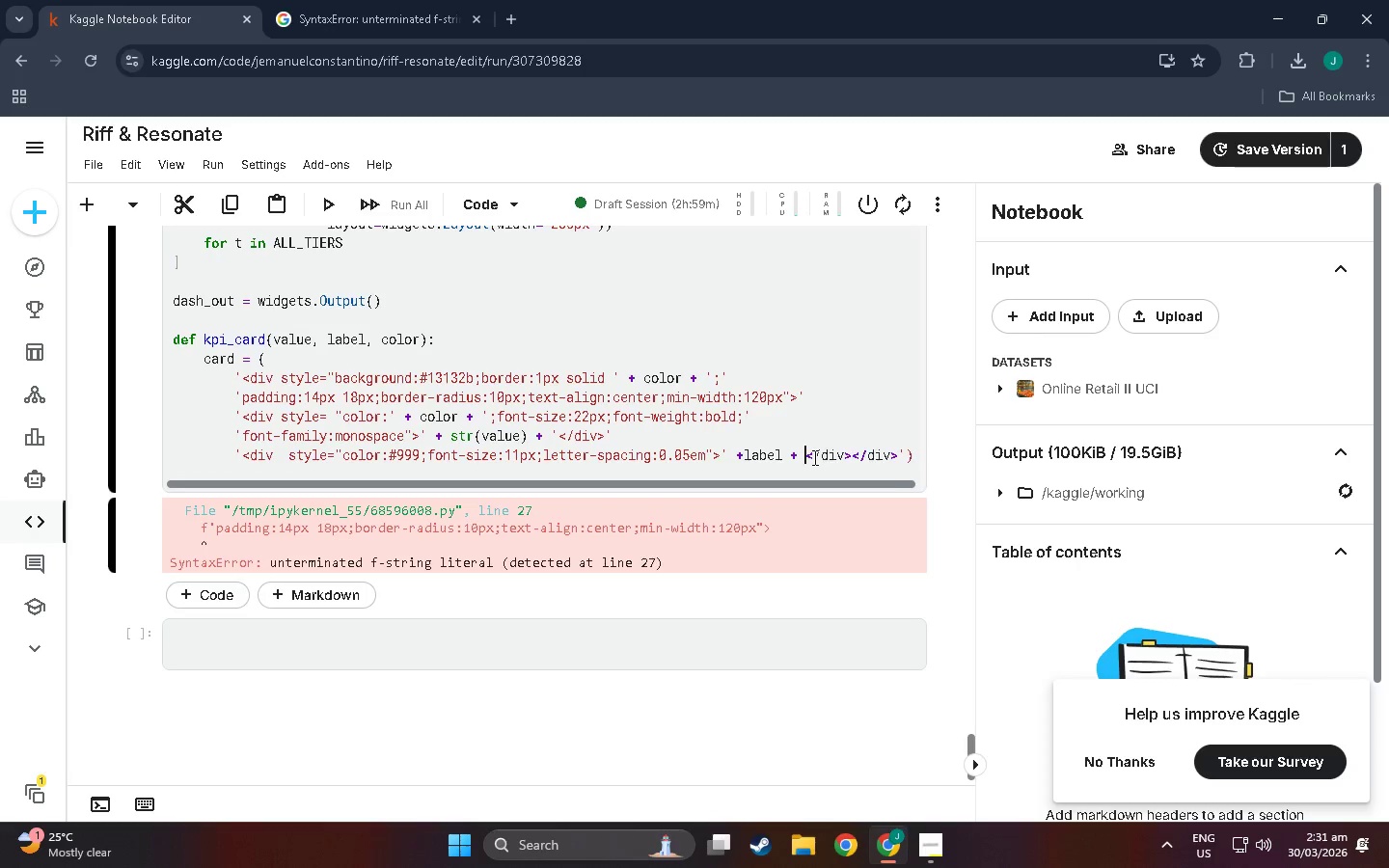 
key(Space)
 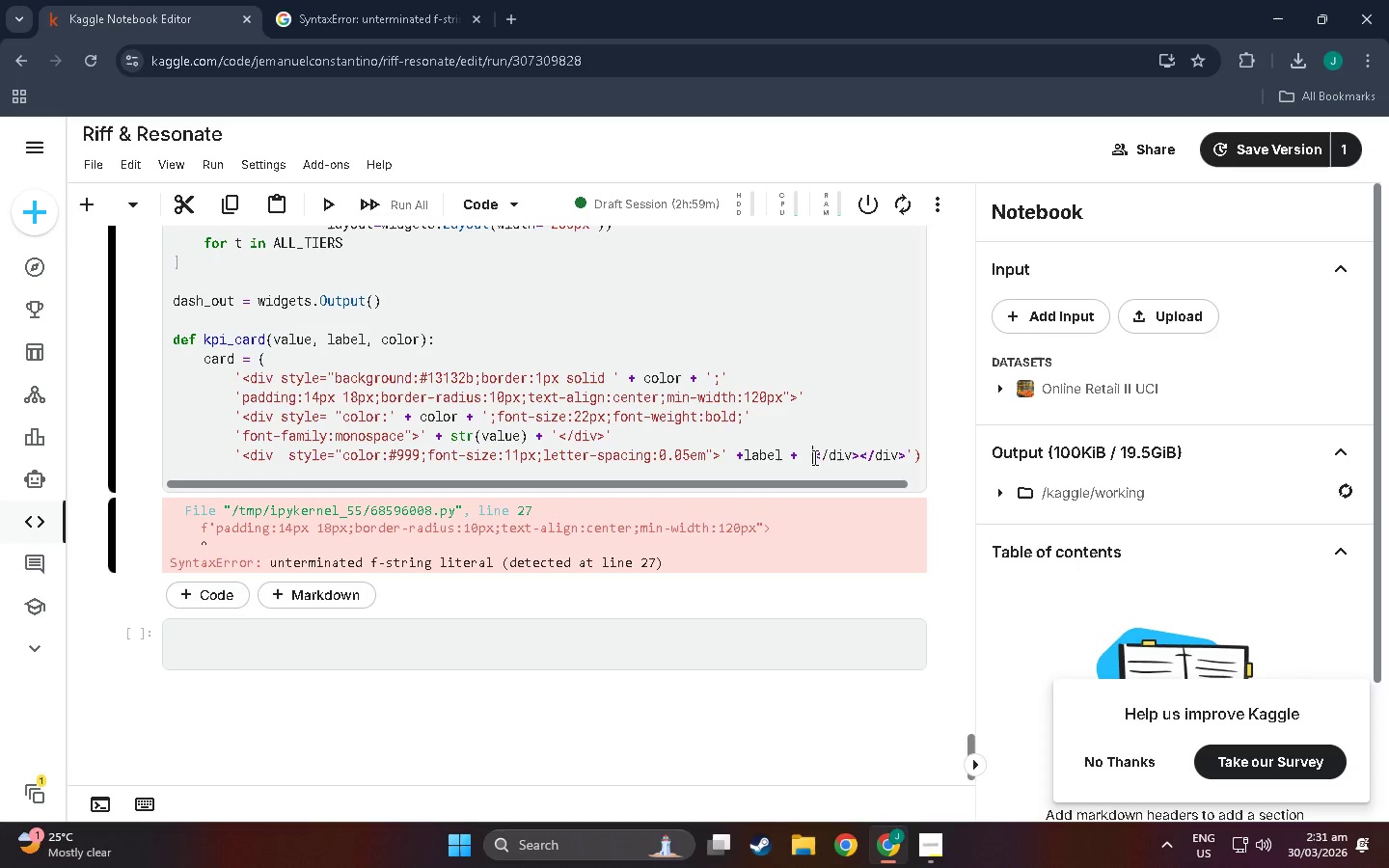 
key(Quote)
 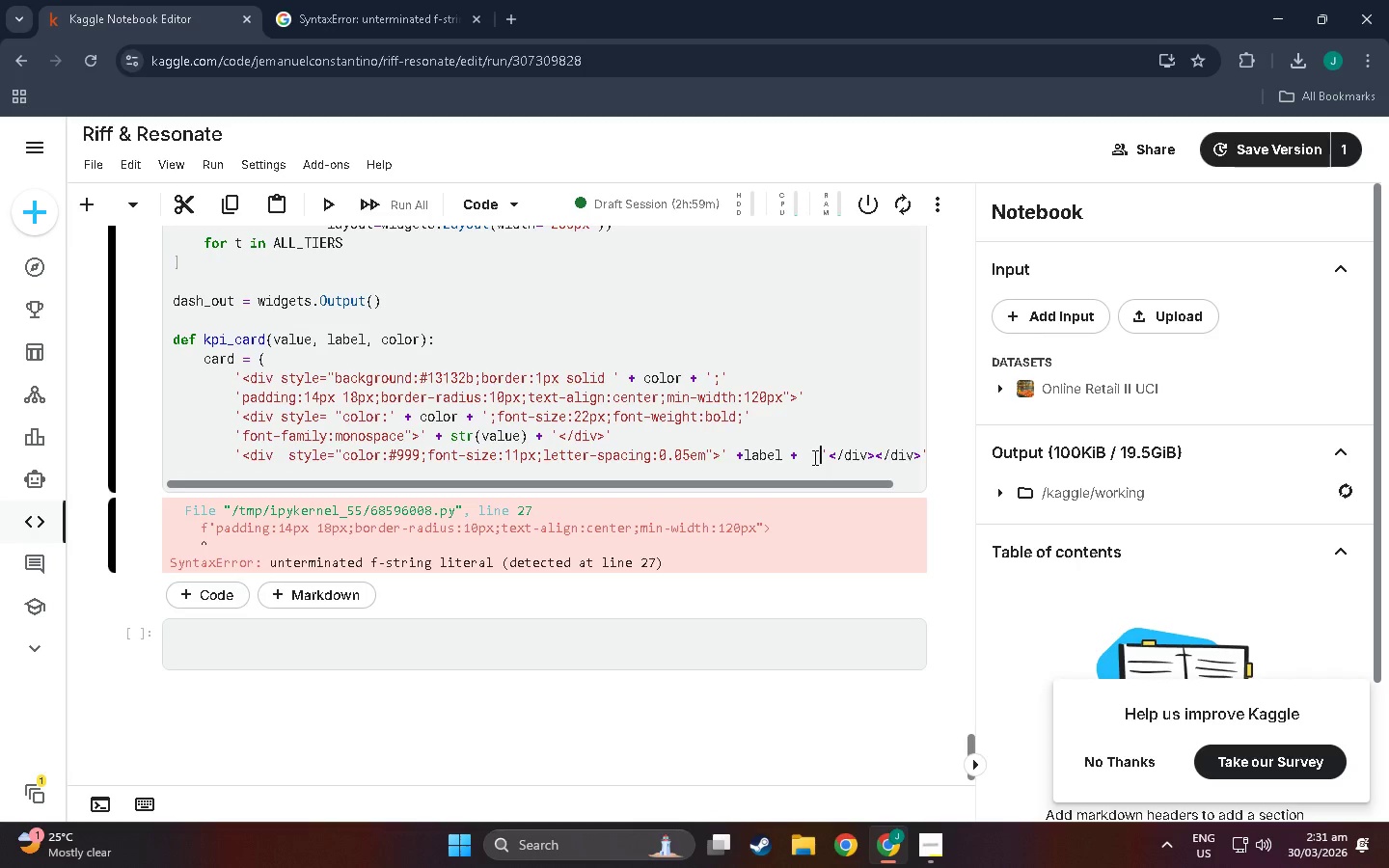 
left_click([869, 451])
 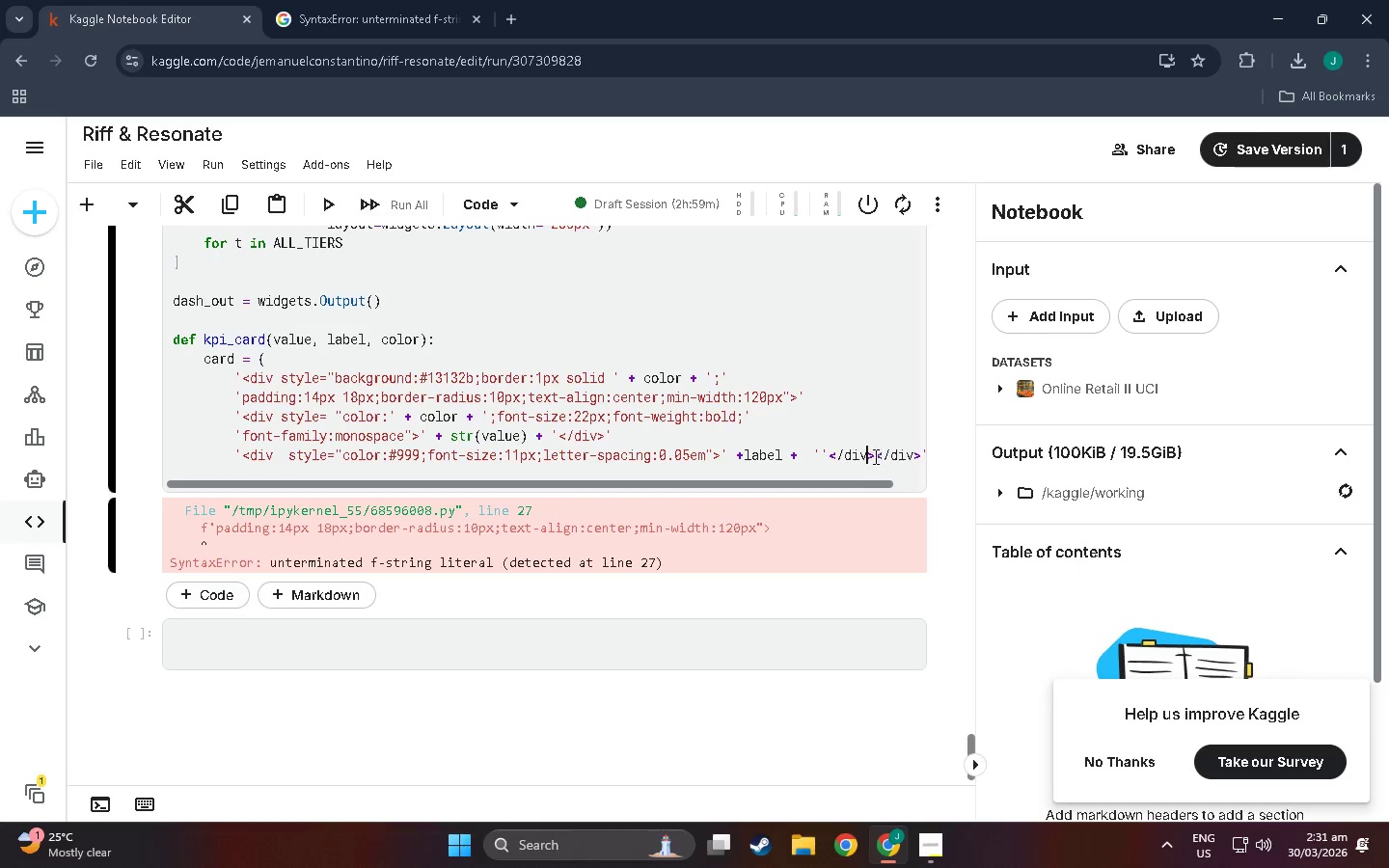 
left_click([874, 456])
 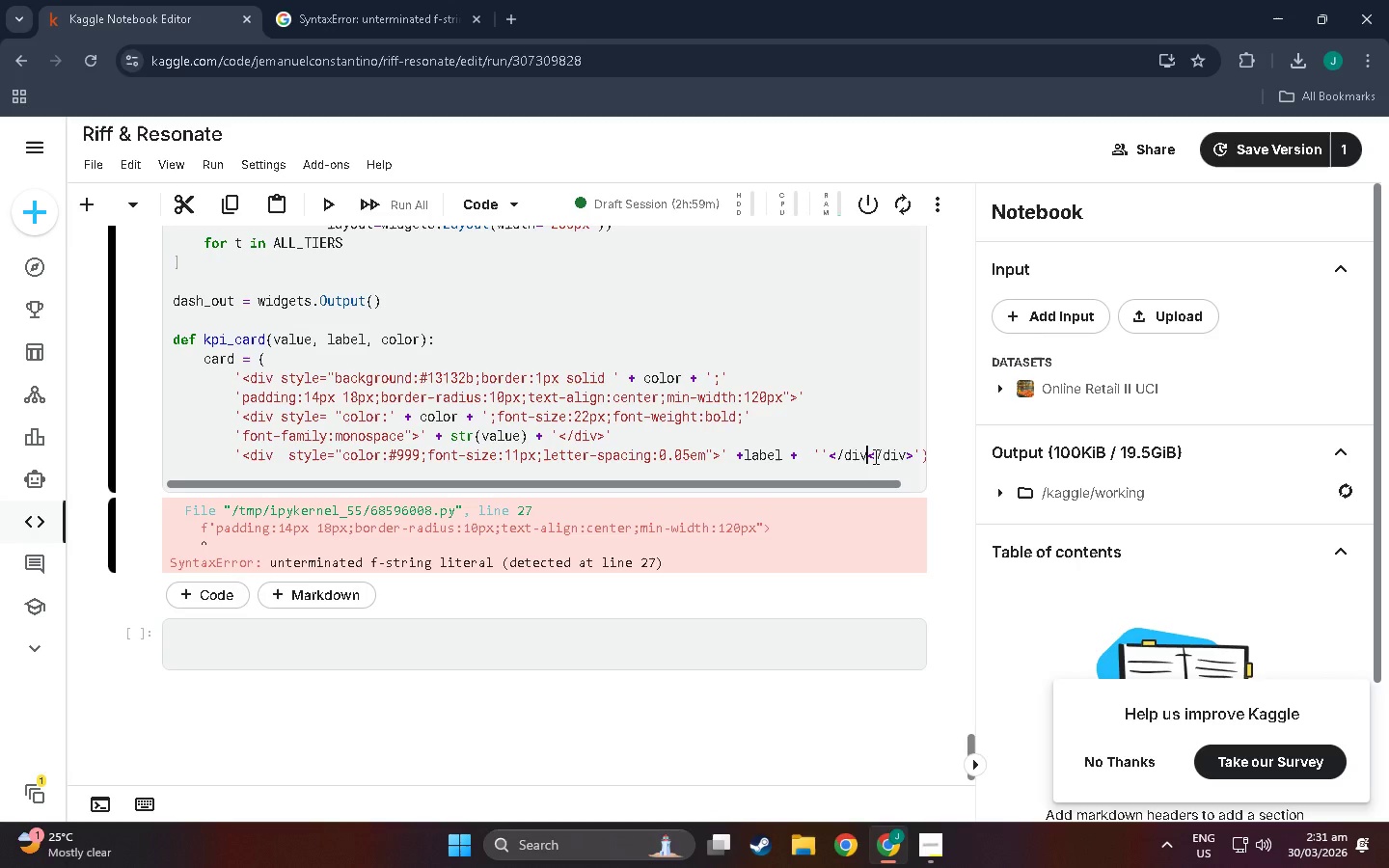 
key(Backspace)
 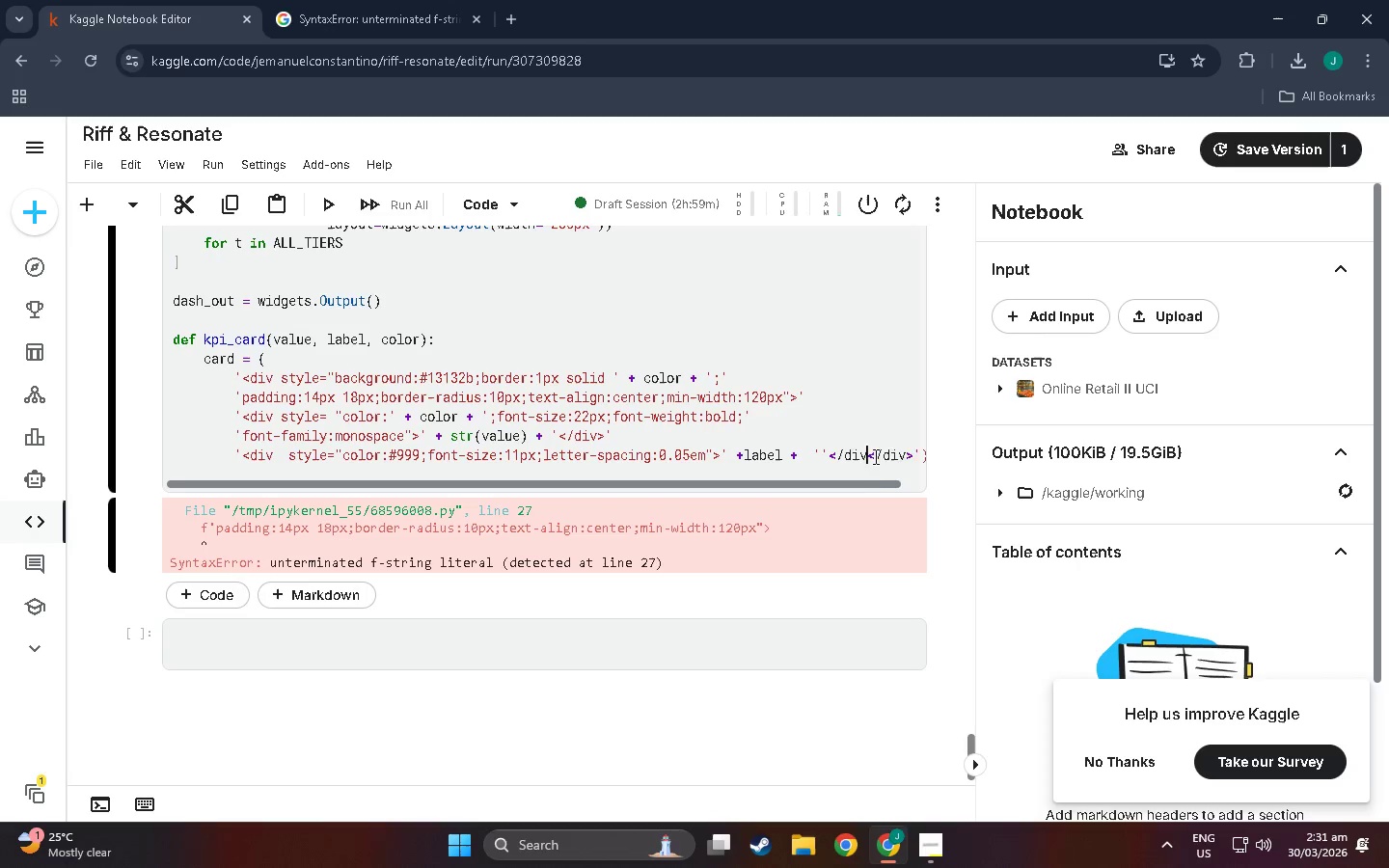 
key(Backspace)
 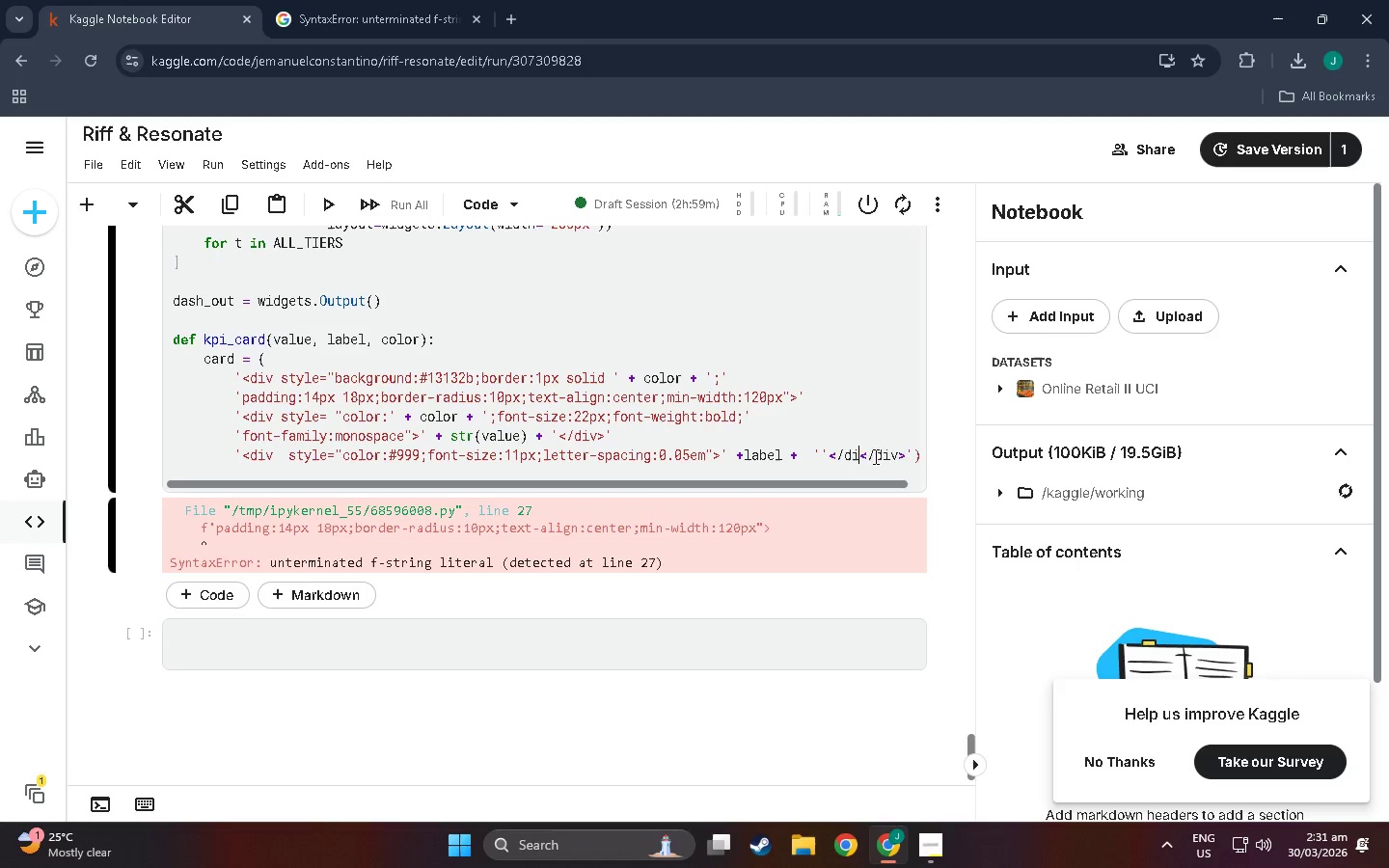 
key(Backspace)
 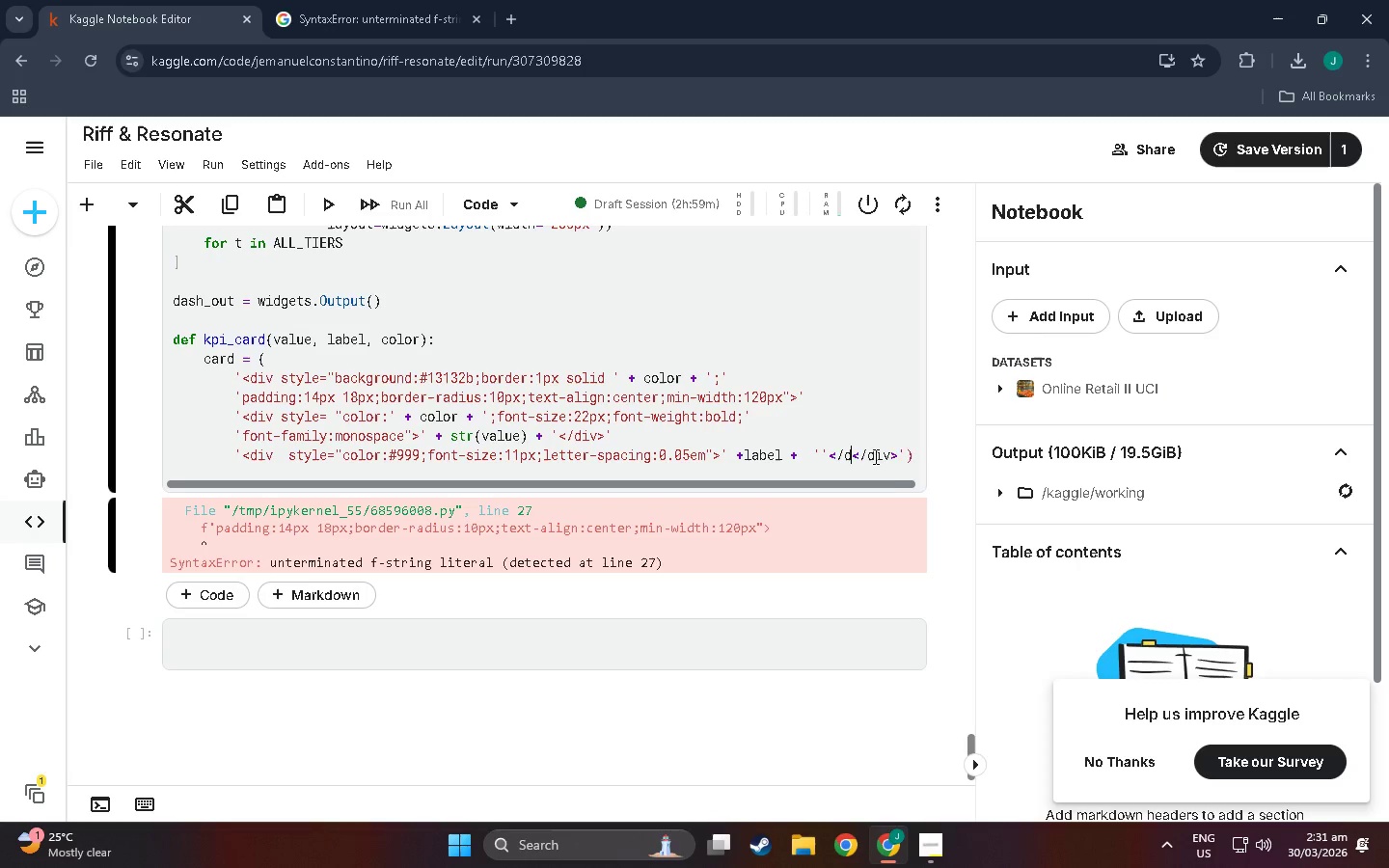 
key(Backspace)
 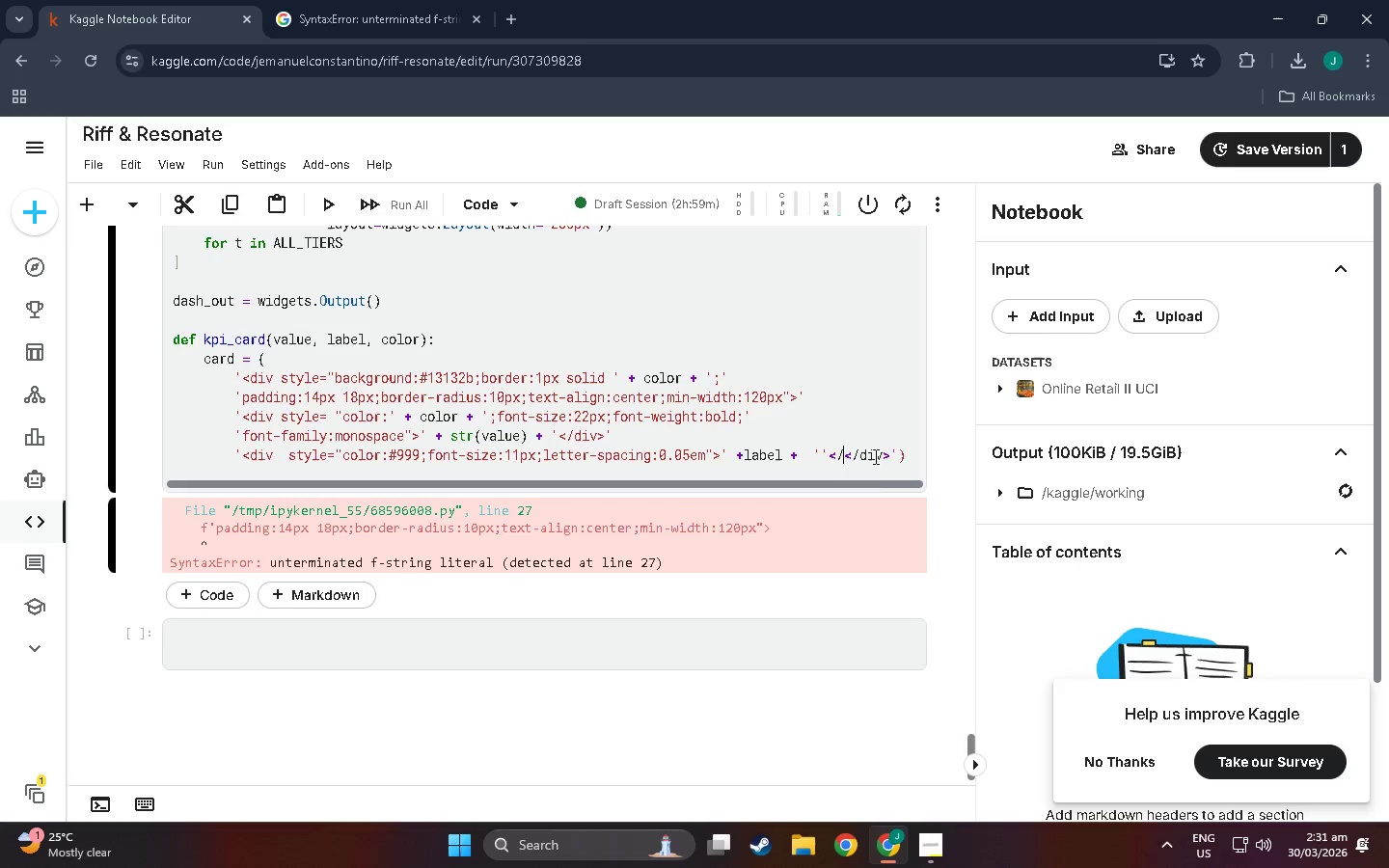 
key(Backspace)
 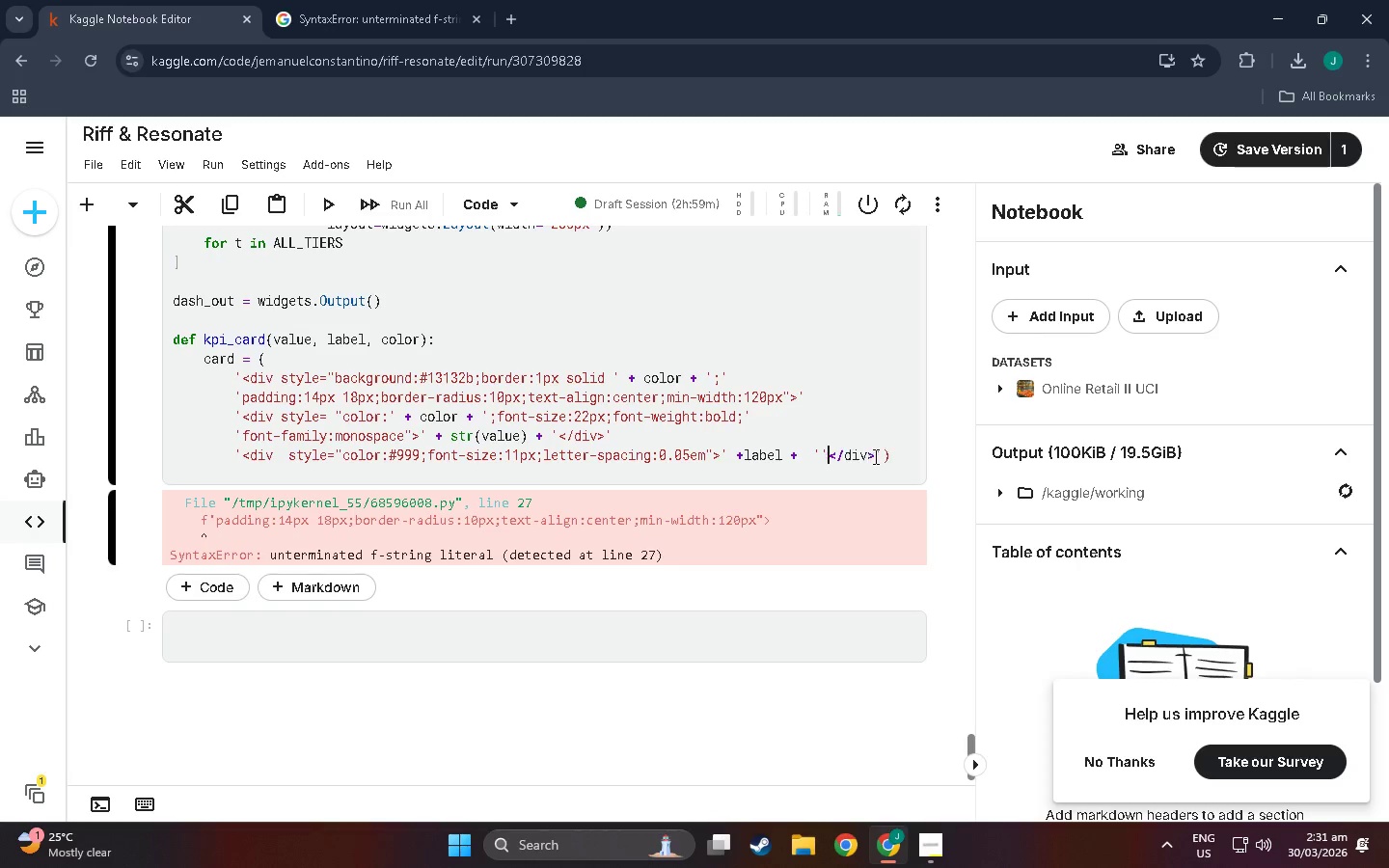 
key(Backspace)
 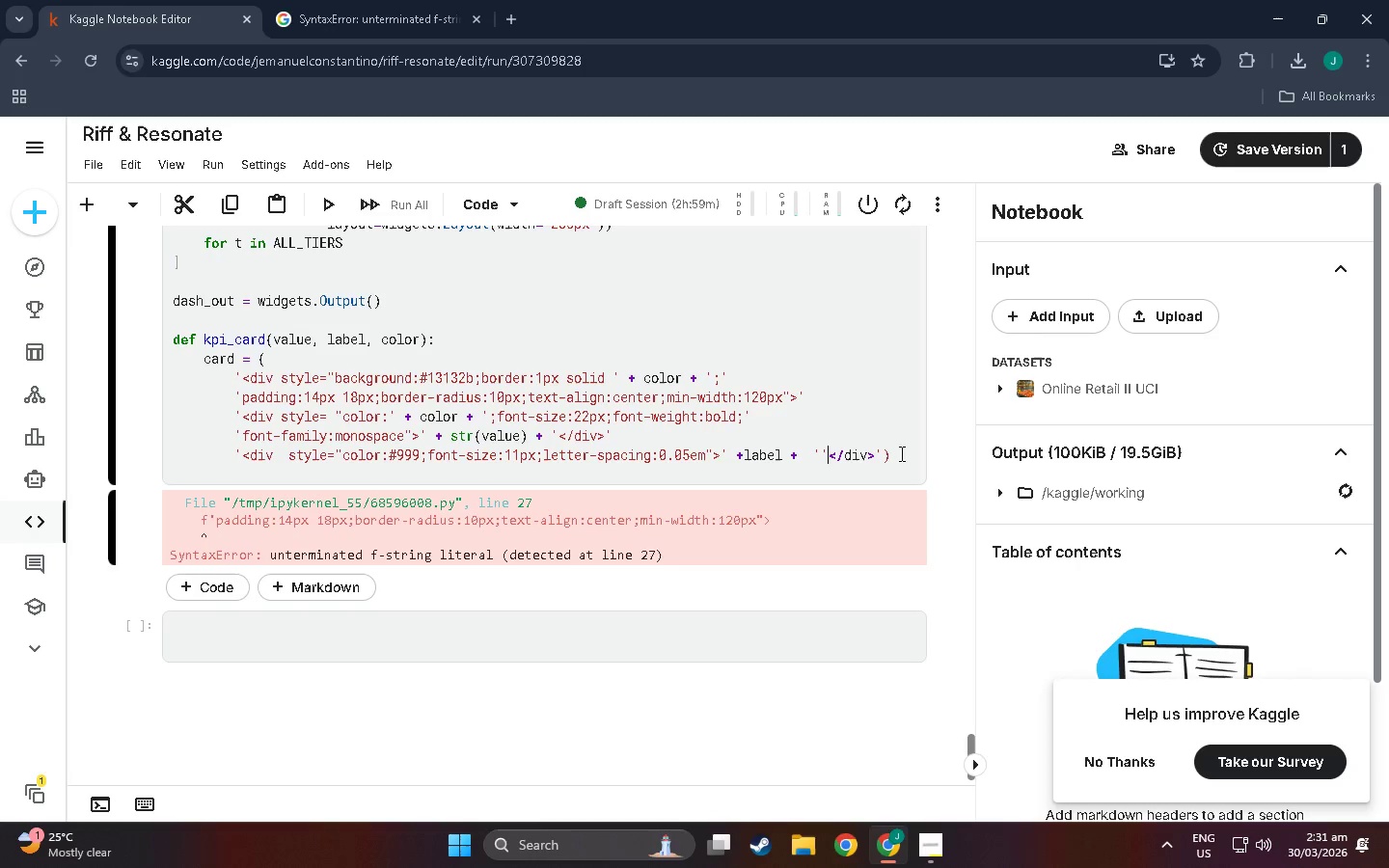 
wait(5.12)
 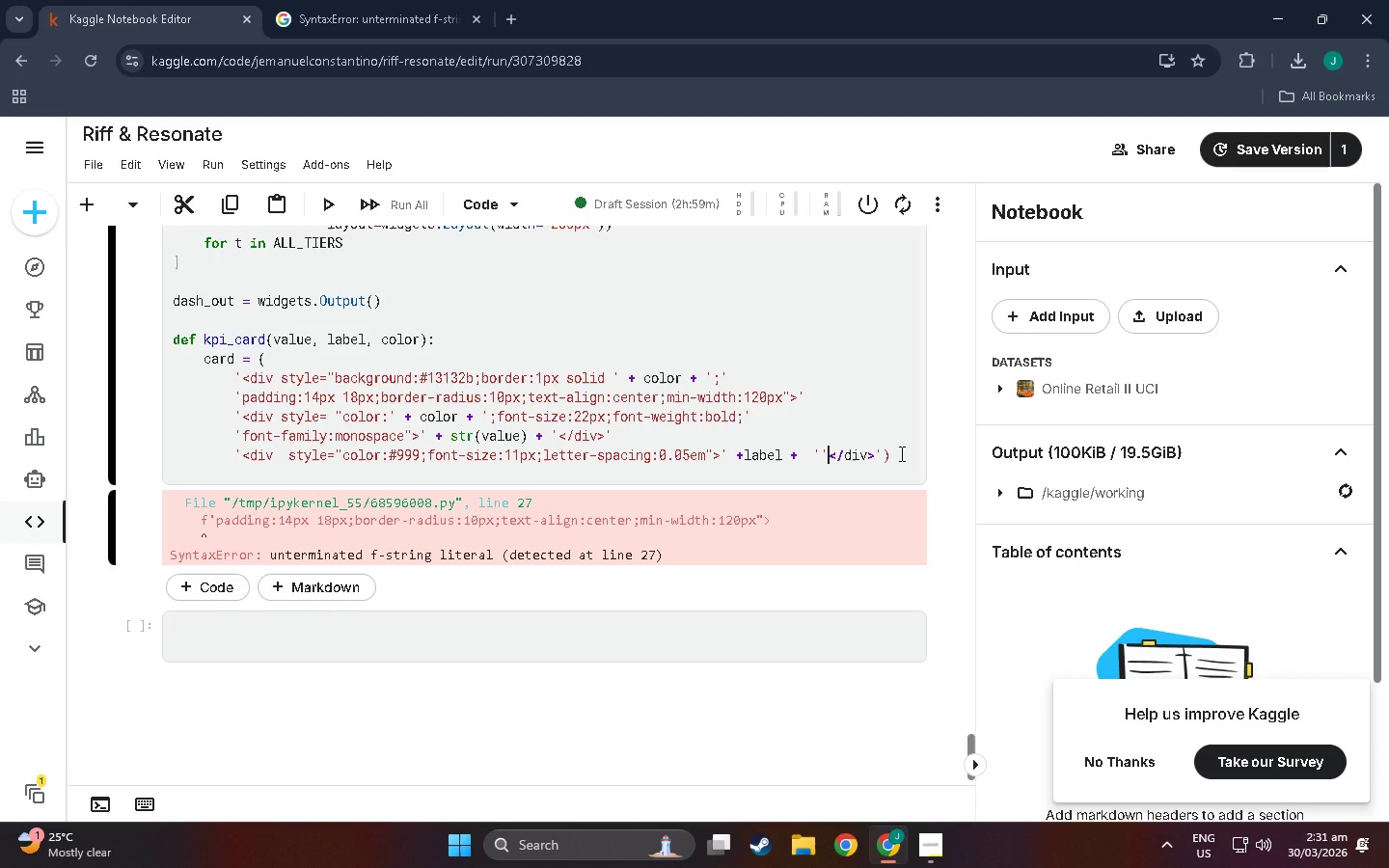 
key(Control+Z)
 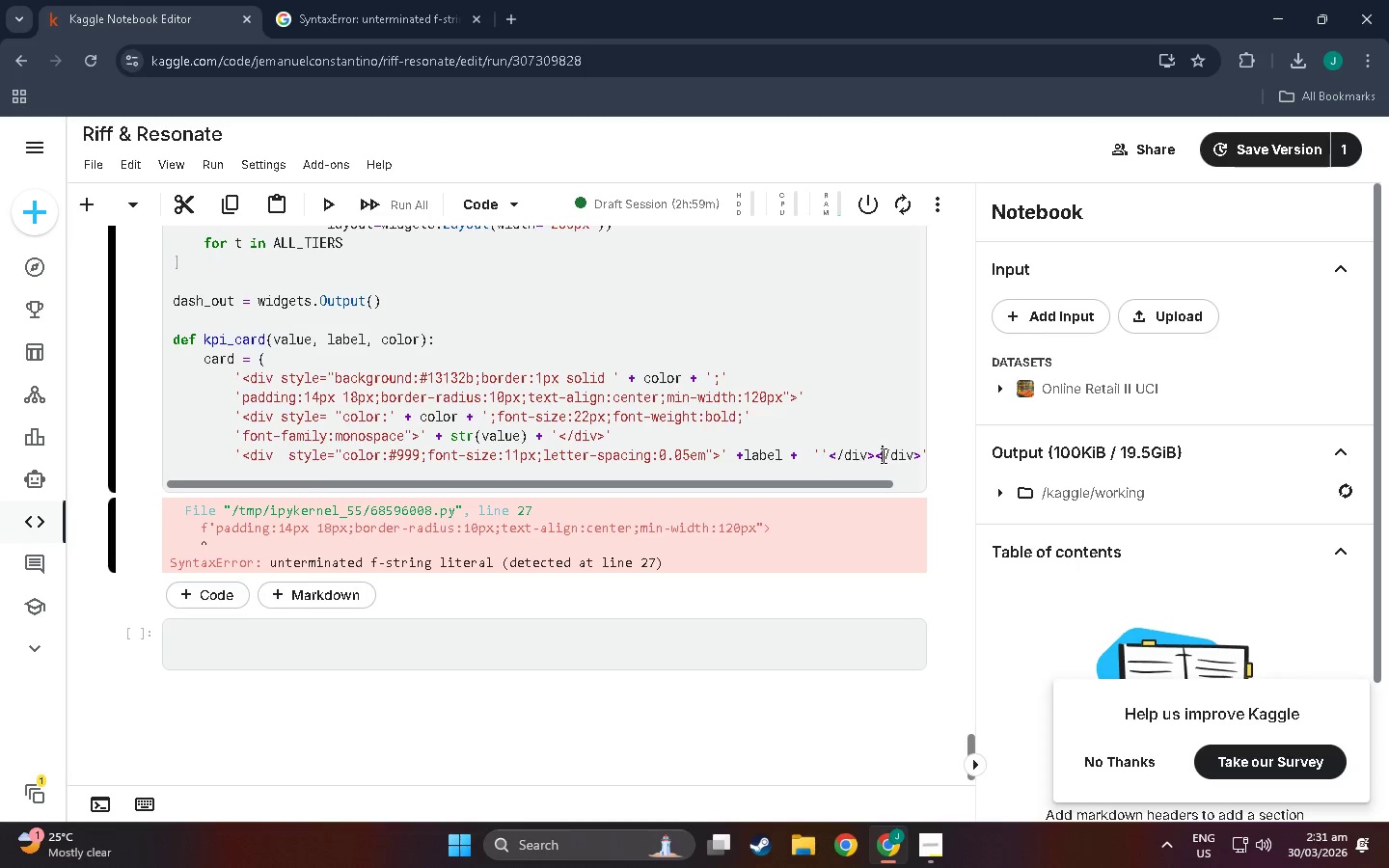 
double_click([878, 455])
 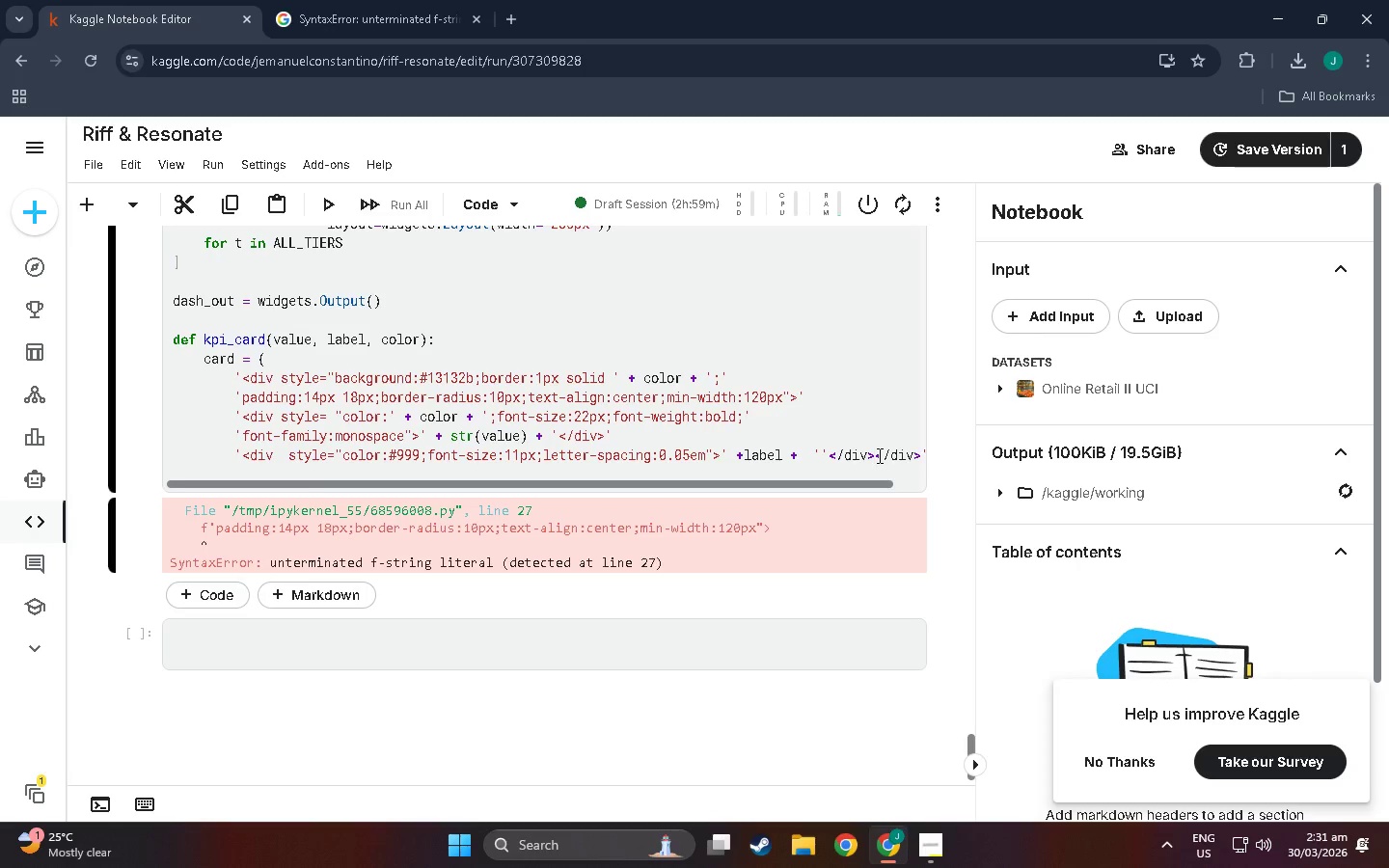 
key(Enter)
 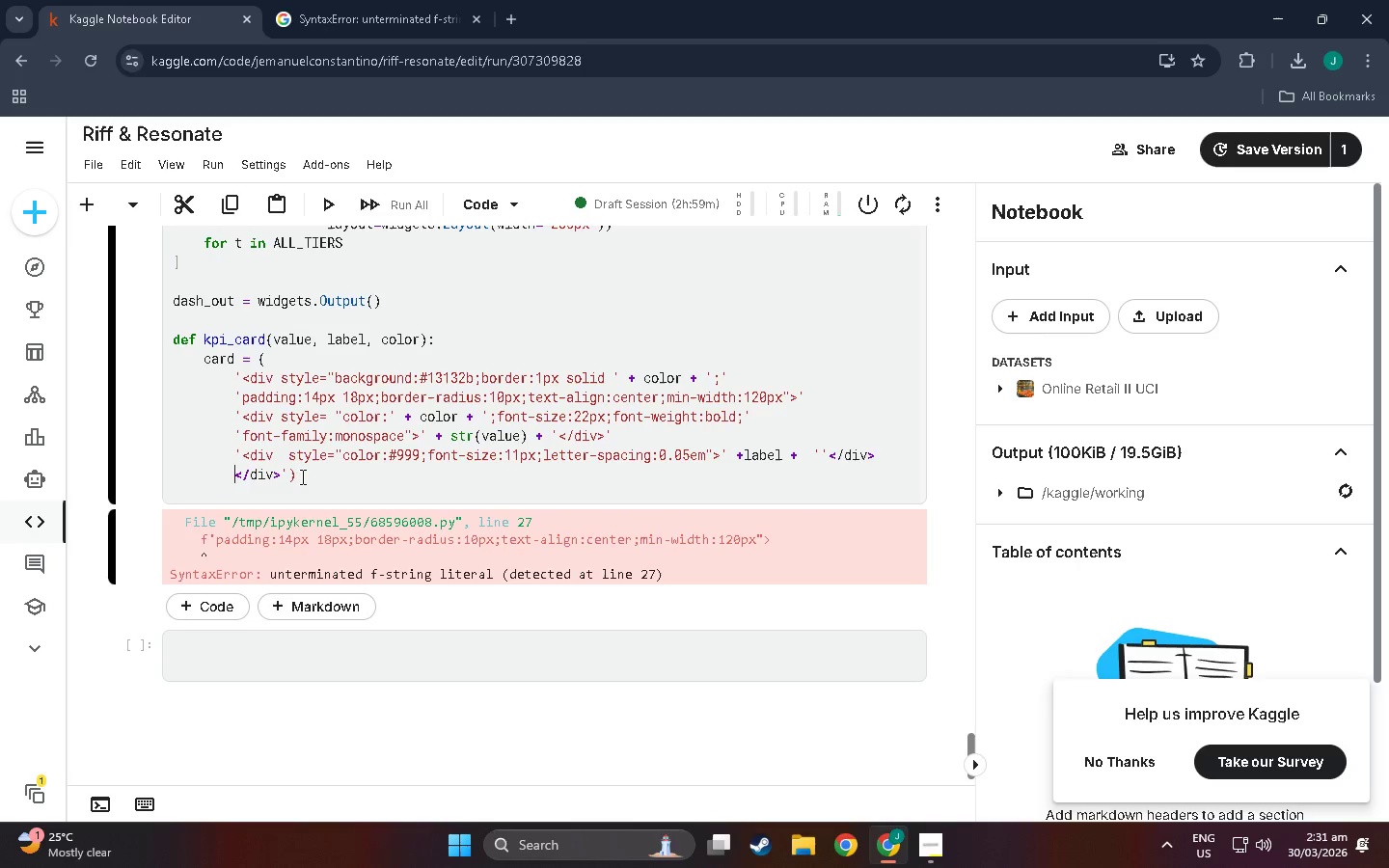 
left_click([290, 475])
 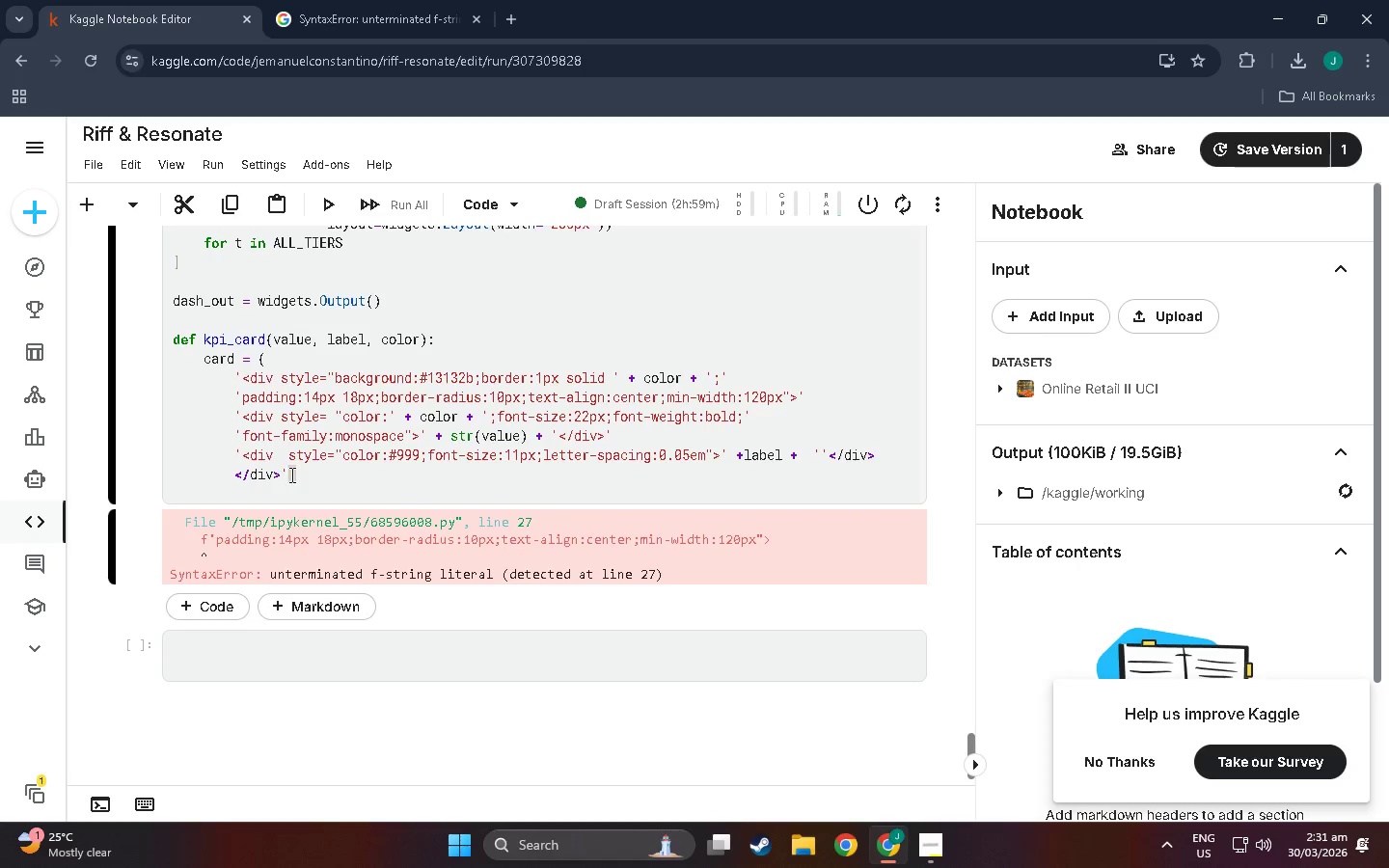 
key(Enter)
 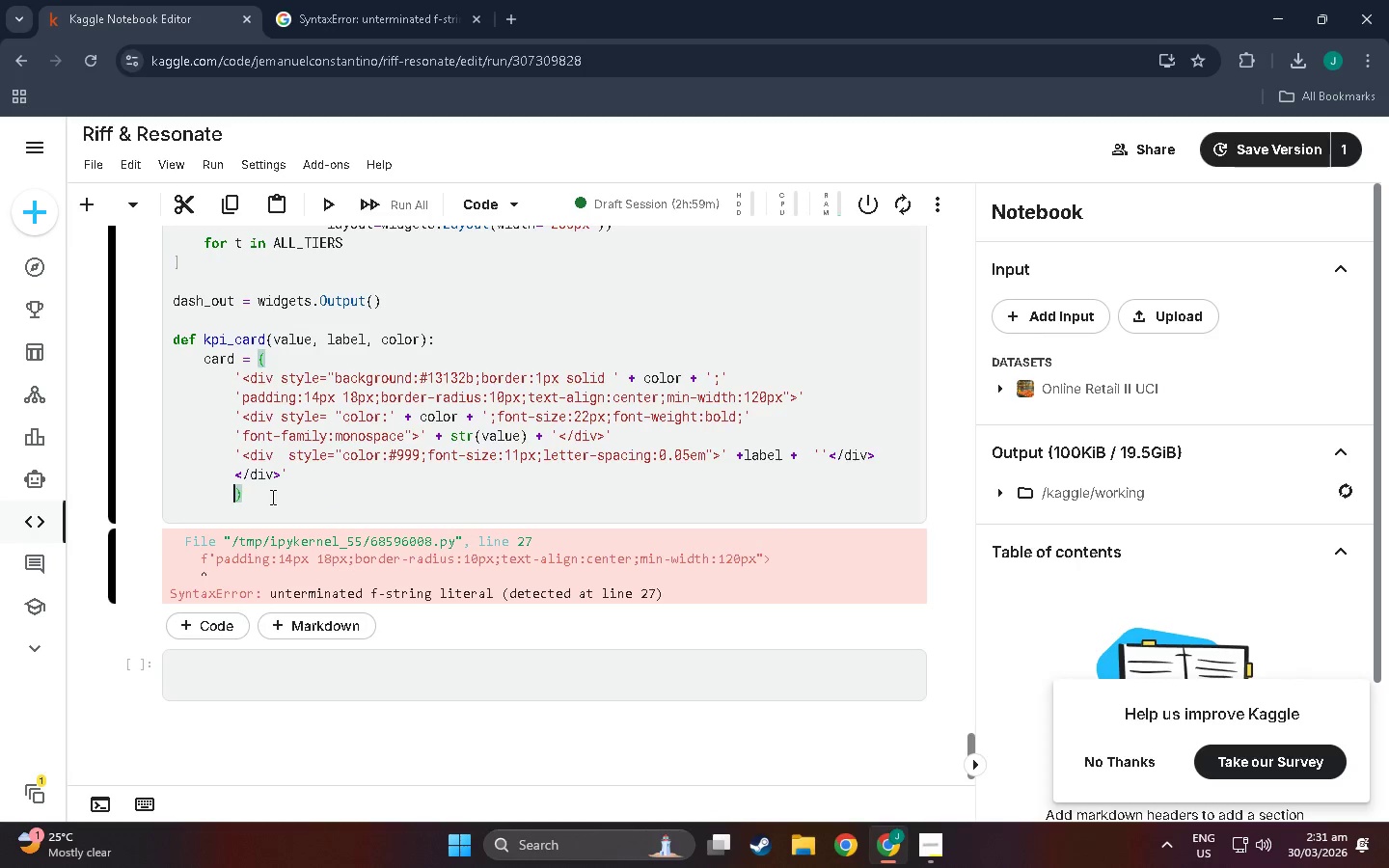 
left_click([246, 509])
 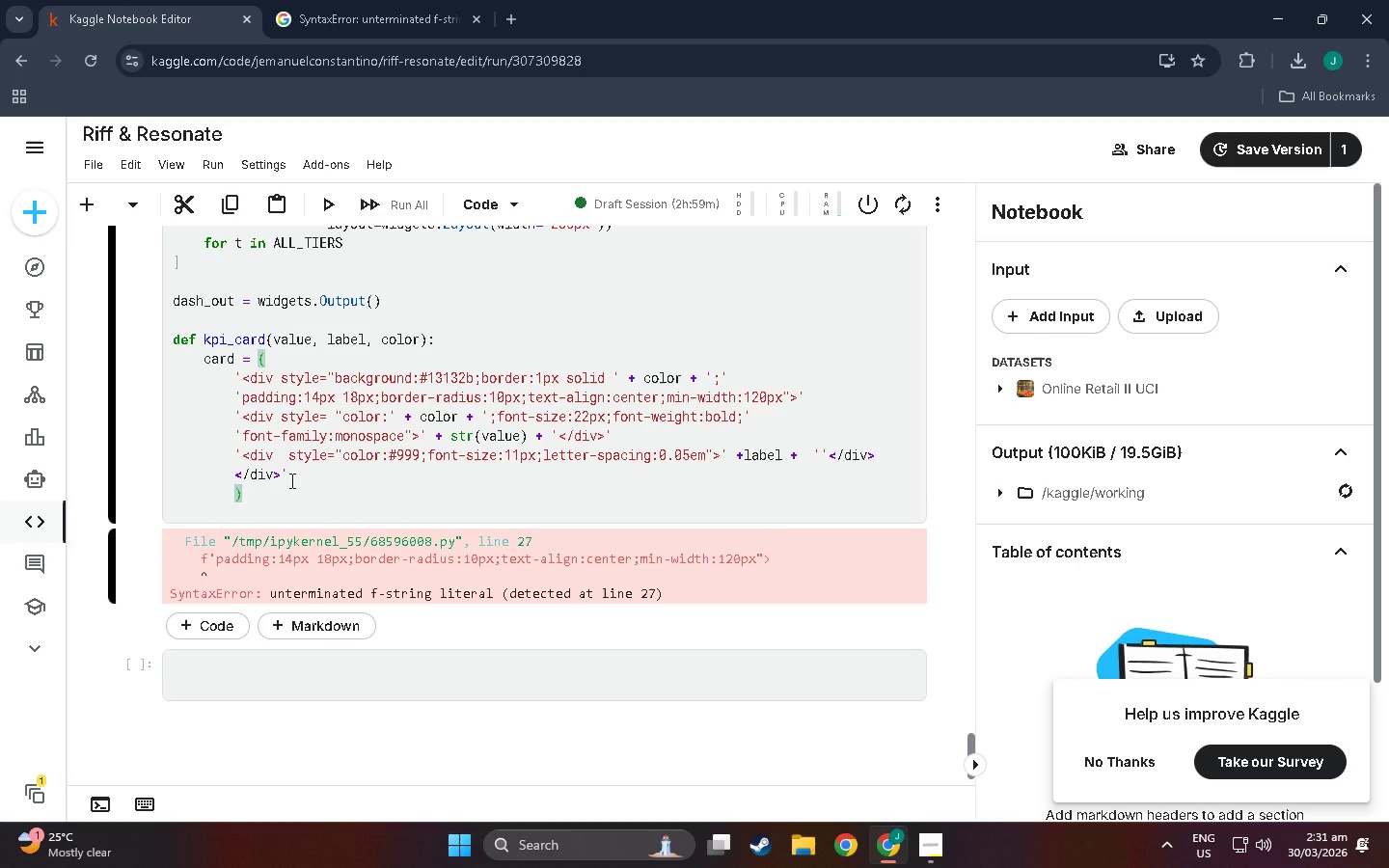 
key(NumpadEnter)
 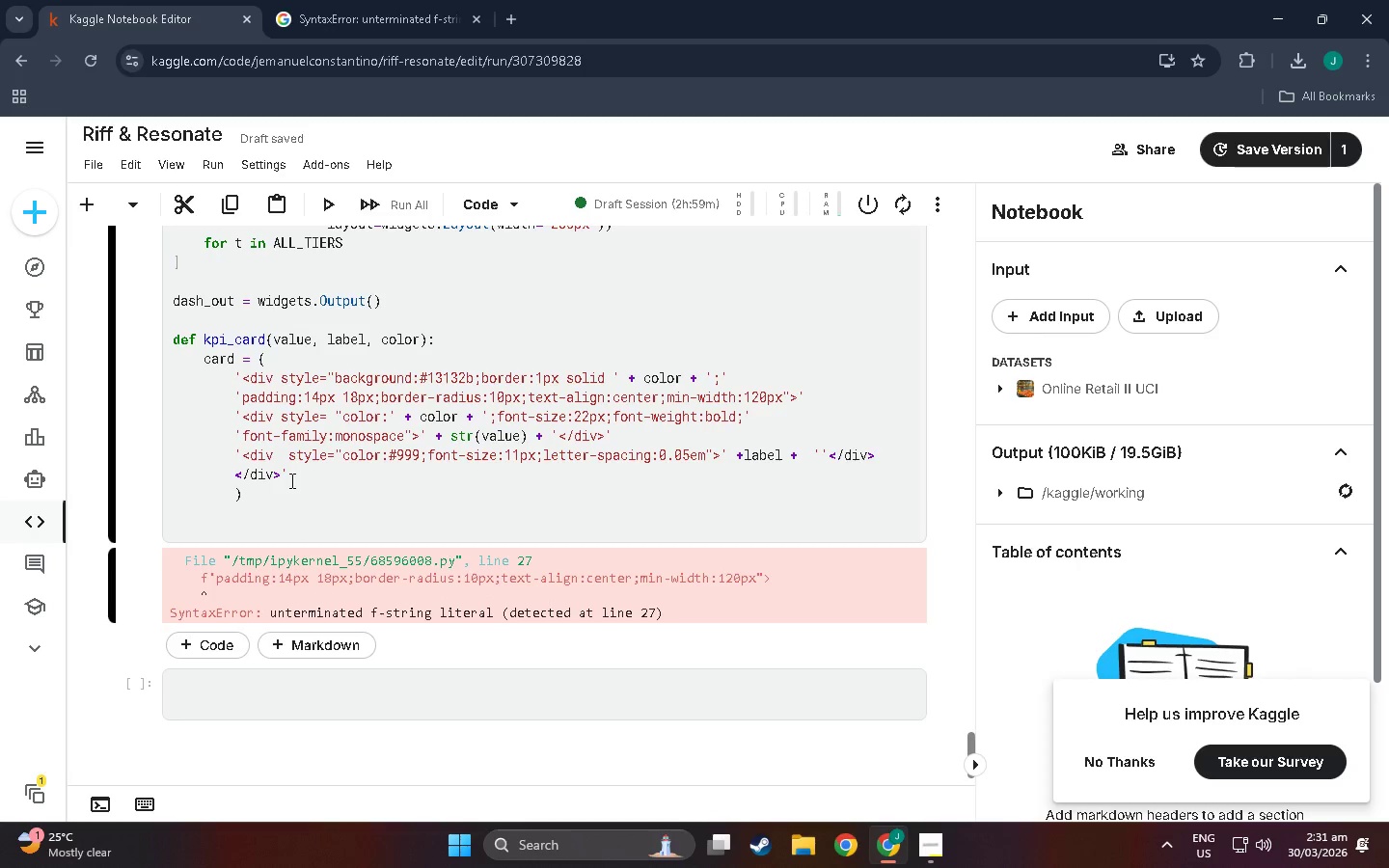 
key(ArrowUp)
 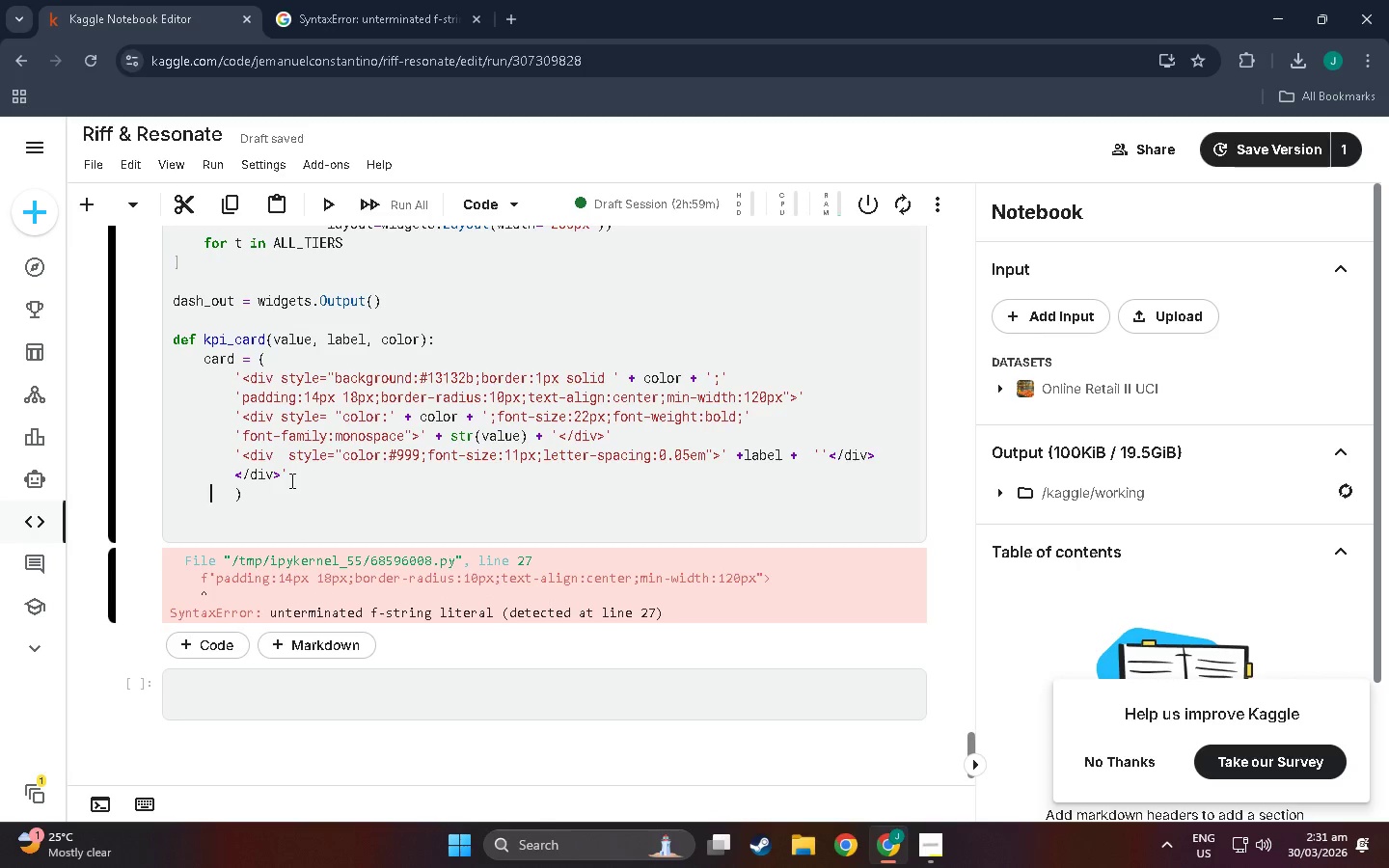 
key(ArrowRight)
 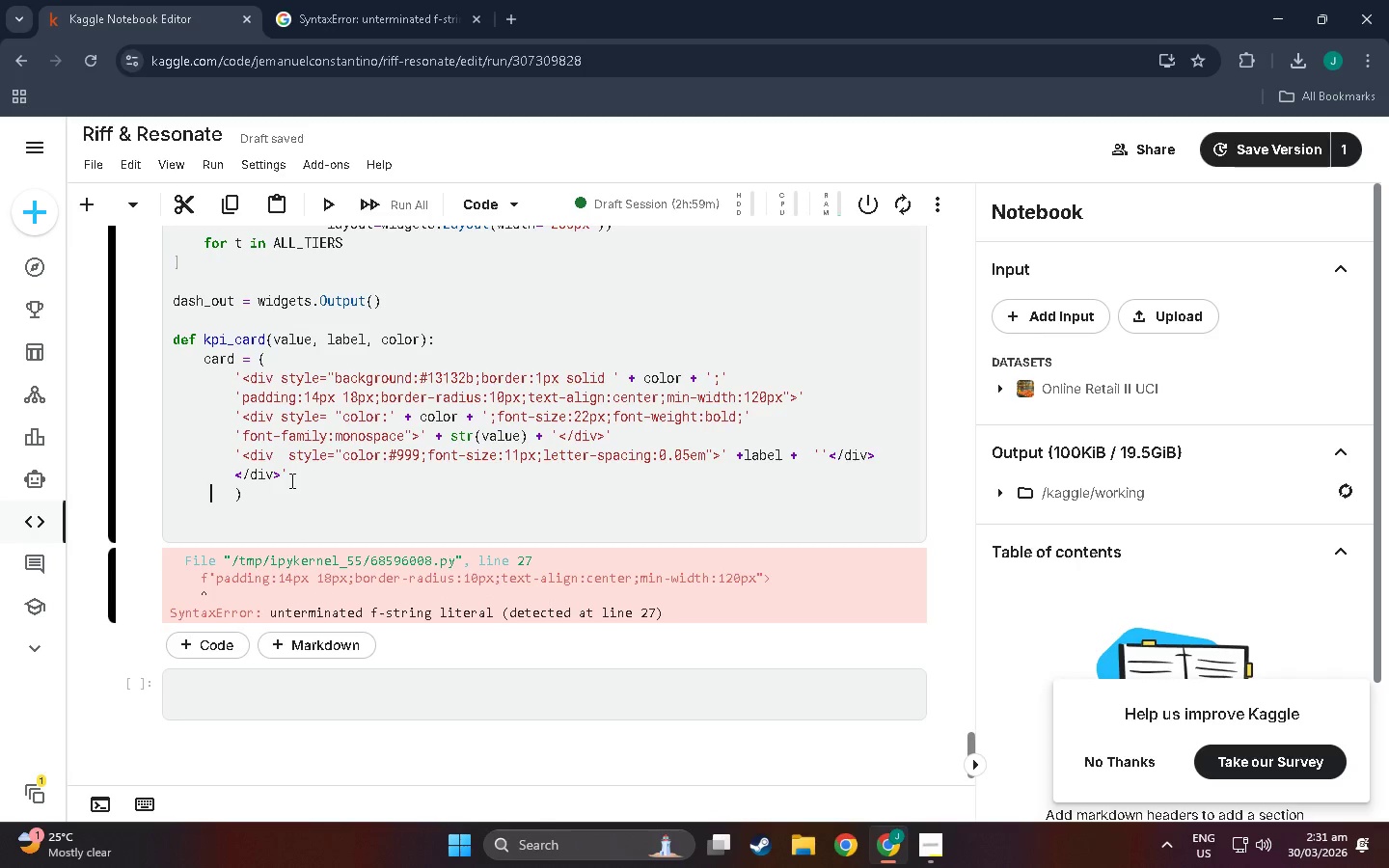 
key(ArrowRight)
 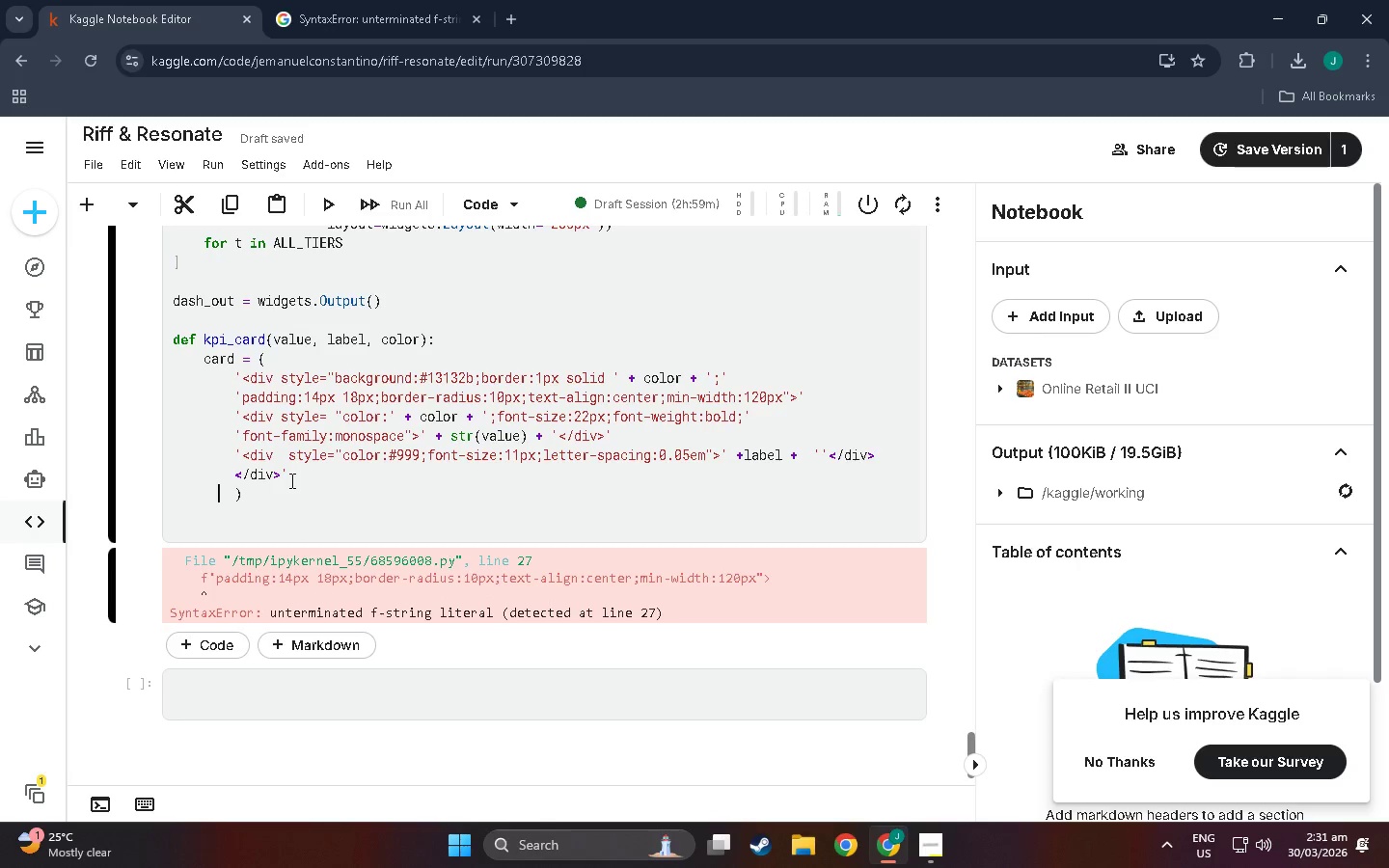 
key(ArrowRight)
 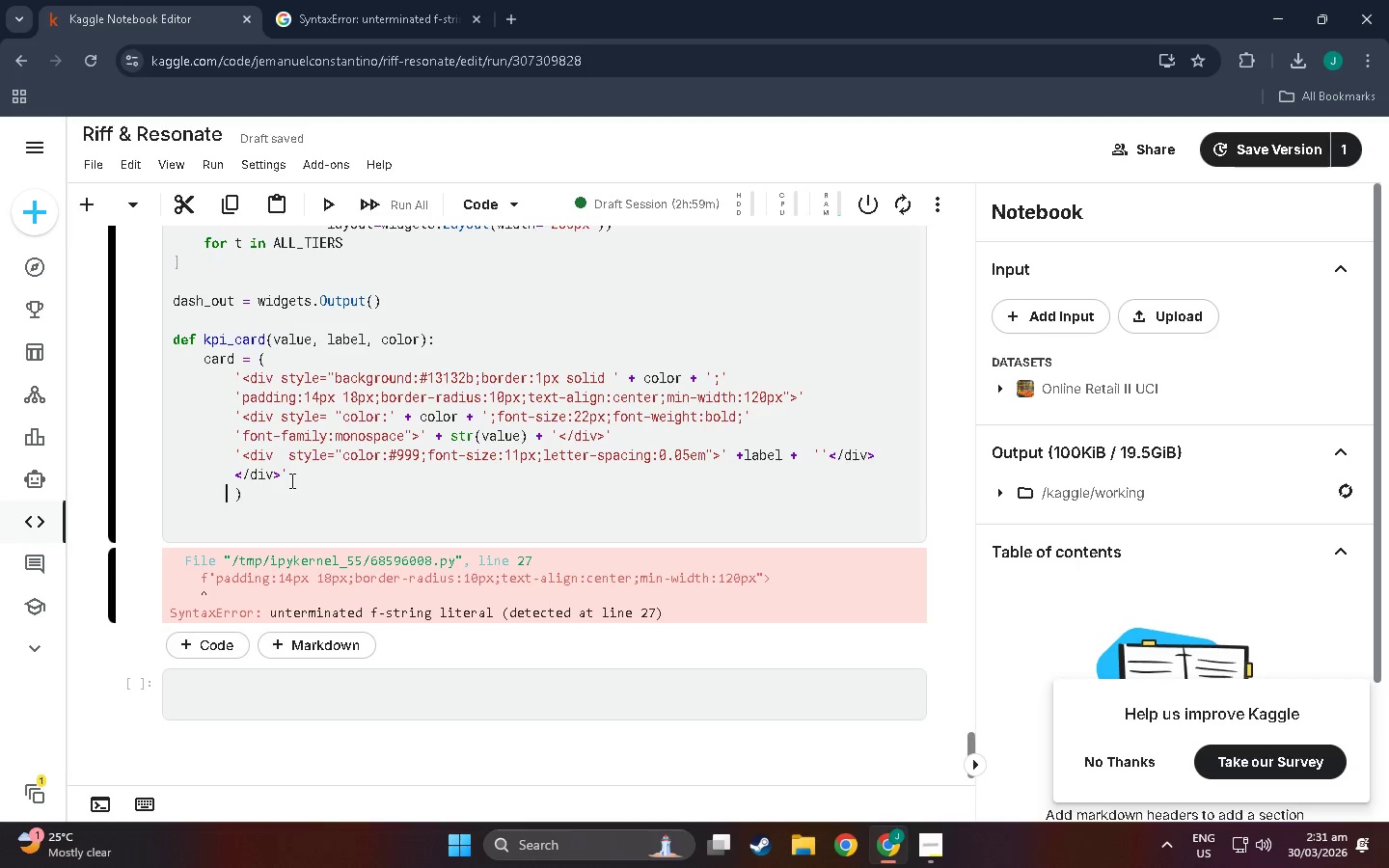 
key(ArrowRight)
 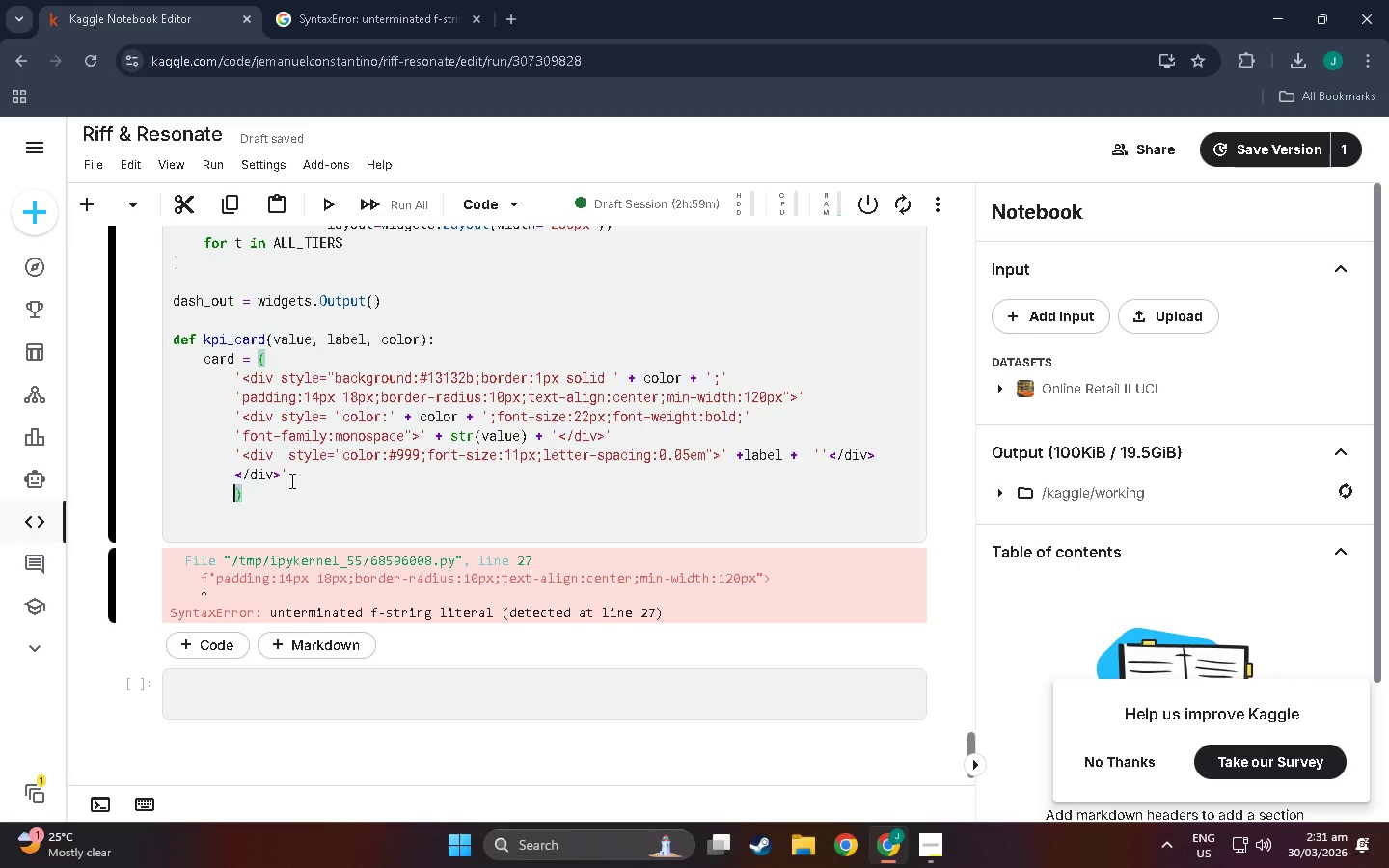 
key(Backspace)
 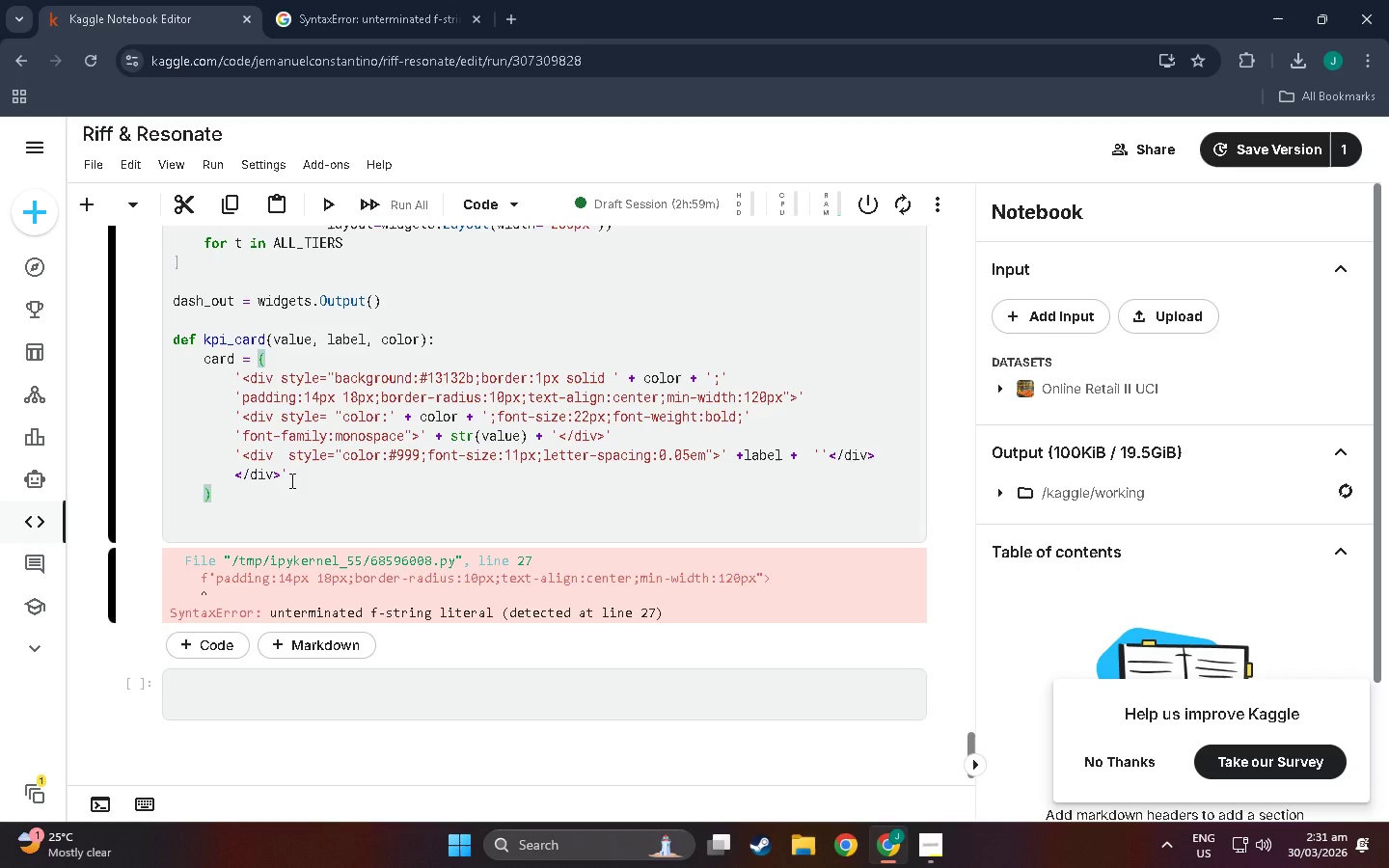 
key(ArrowDown)
 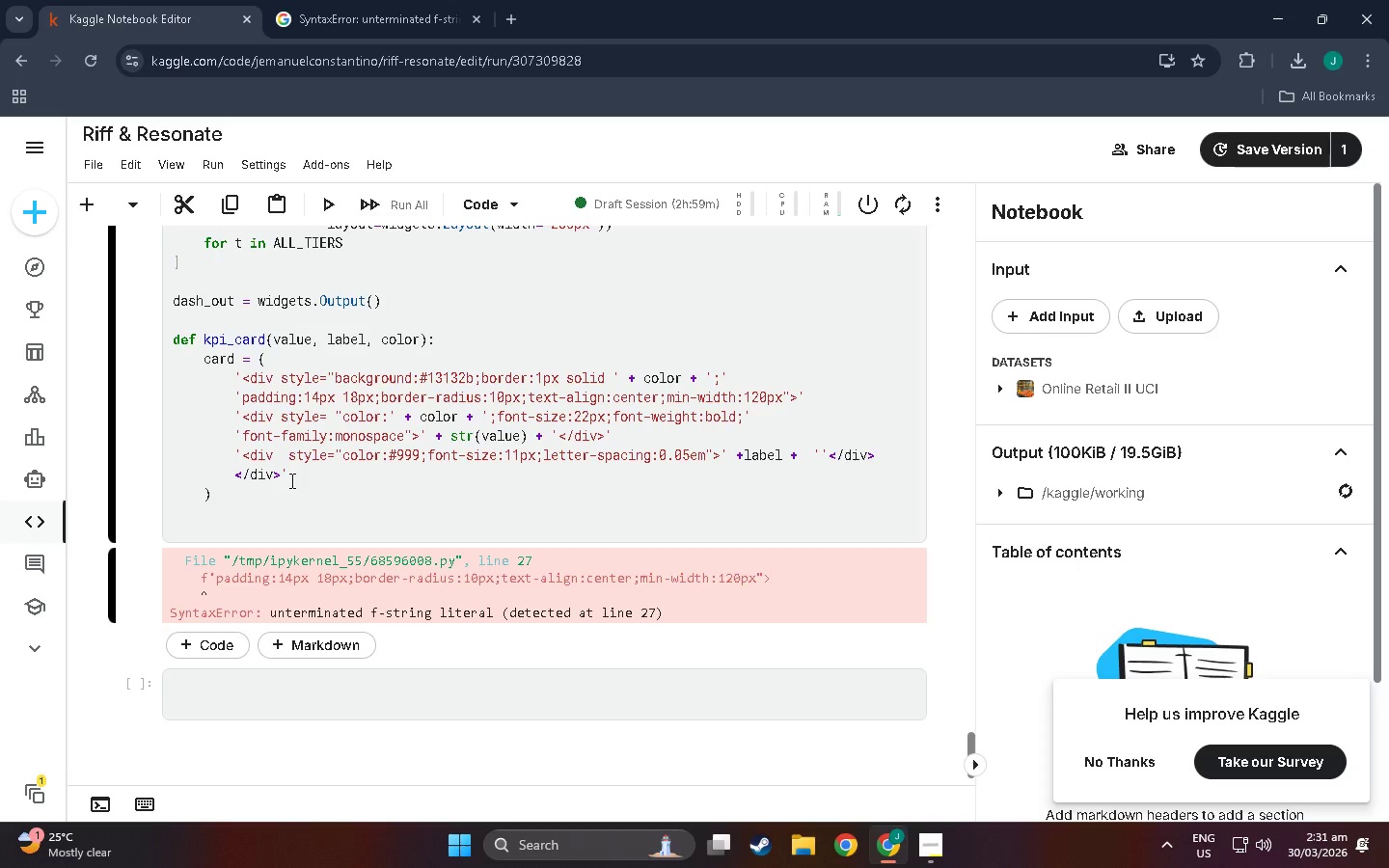 
type(te)
key(Backspace)
key(Backspace)
type(retir)
key(Backspace)
key(Backspace)
type(urn card)
 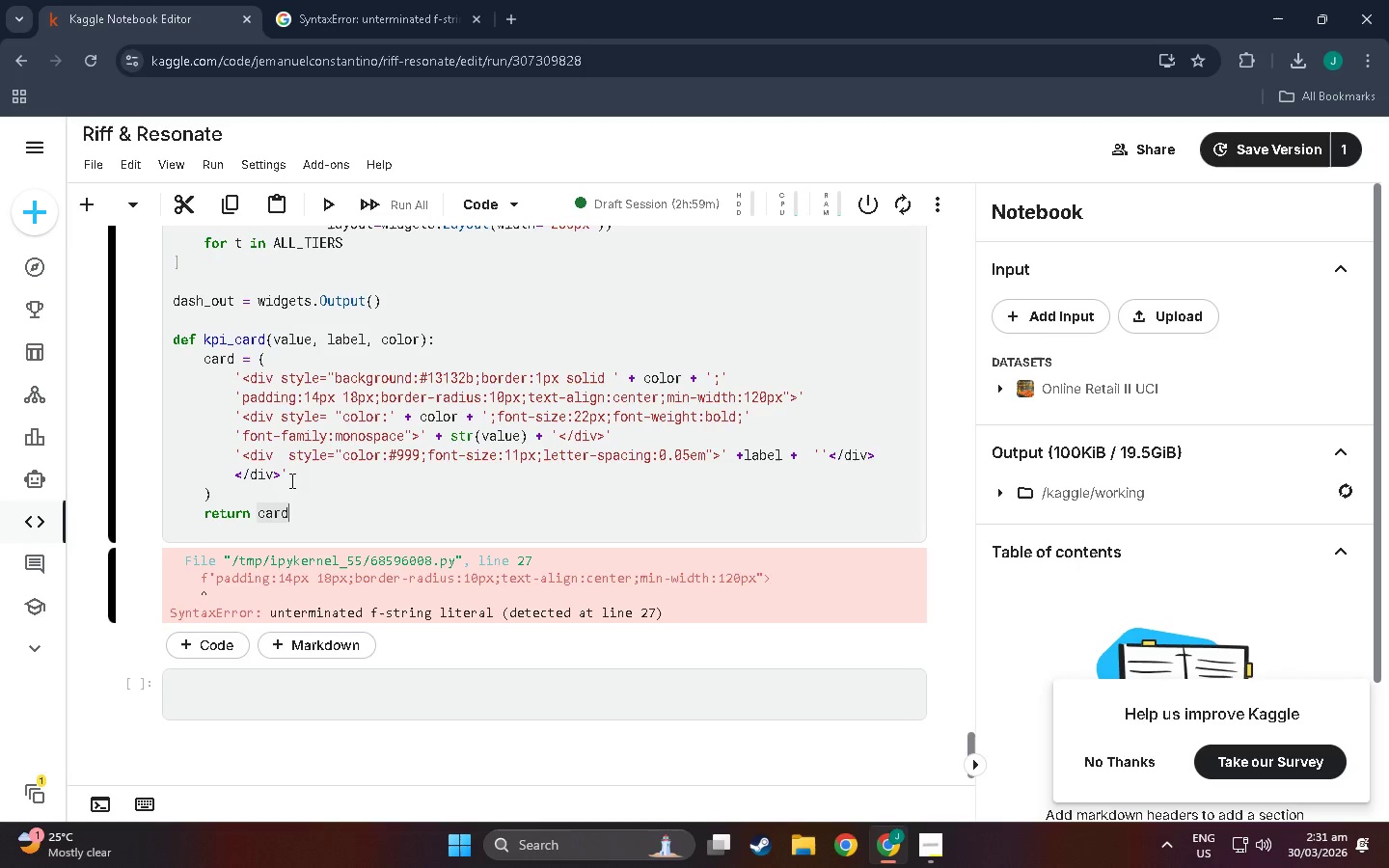 
key(Enter)
 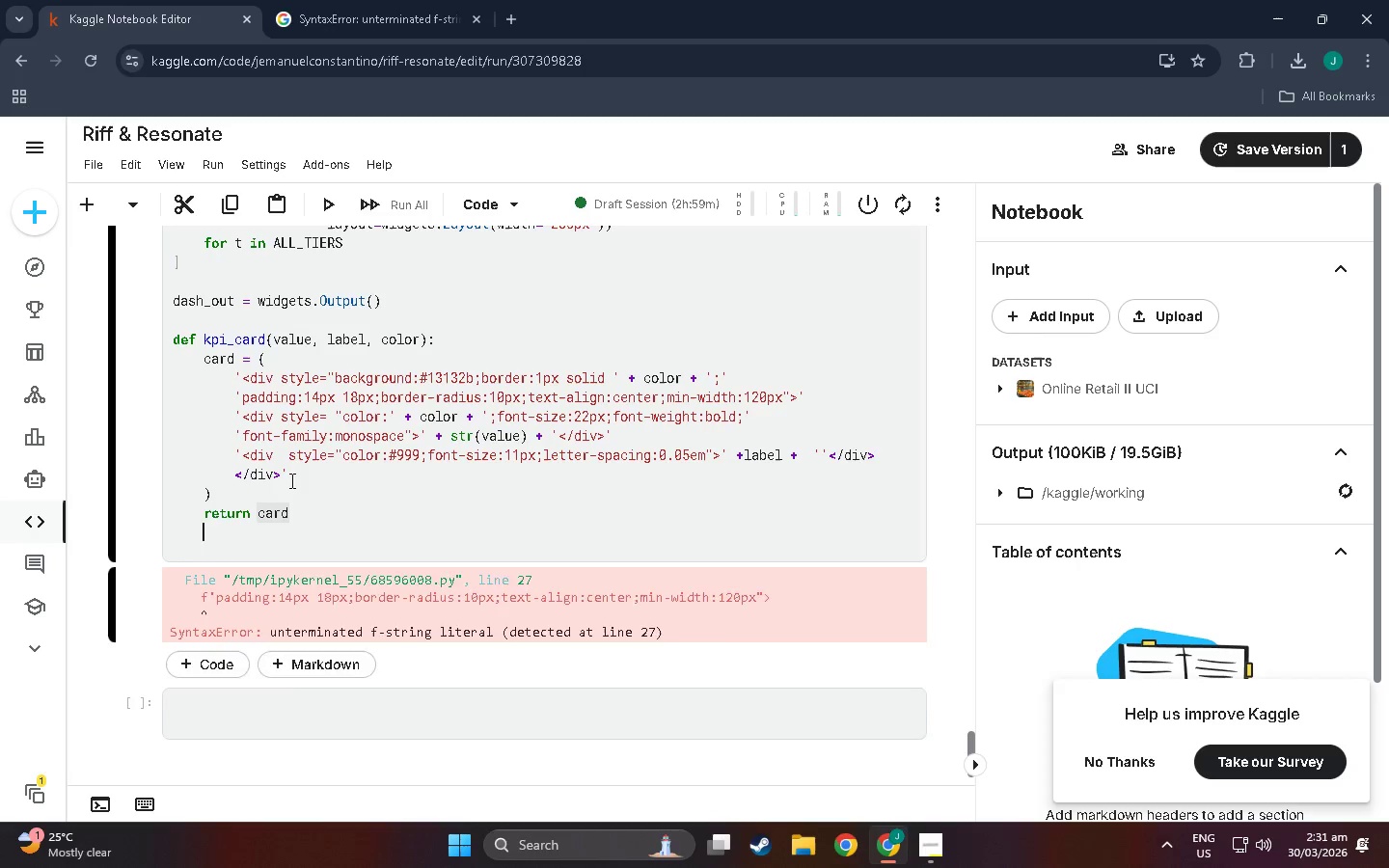 
key(Enter)
 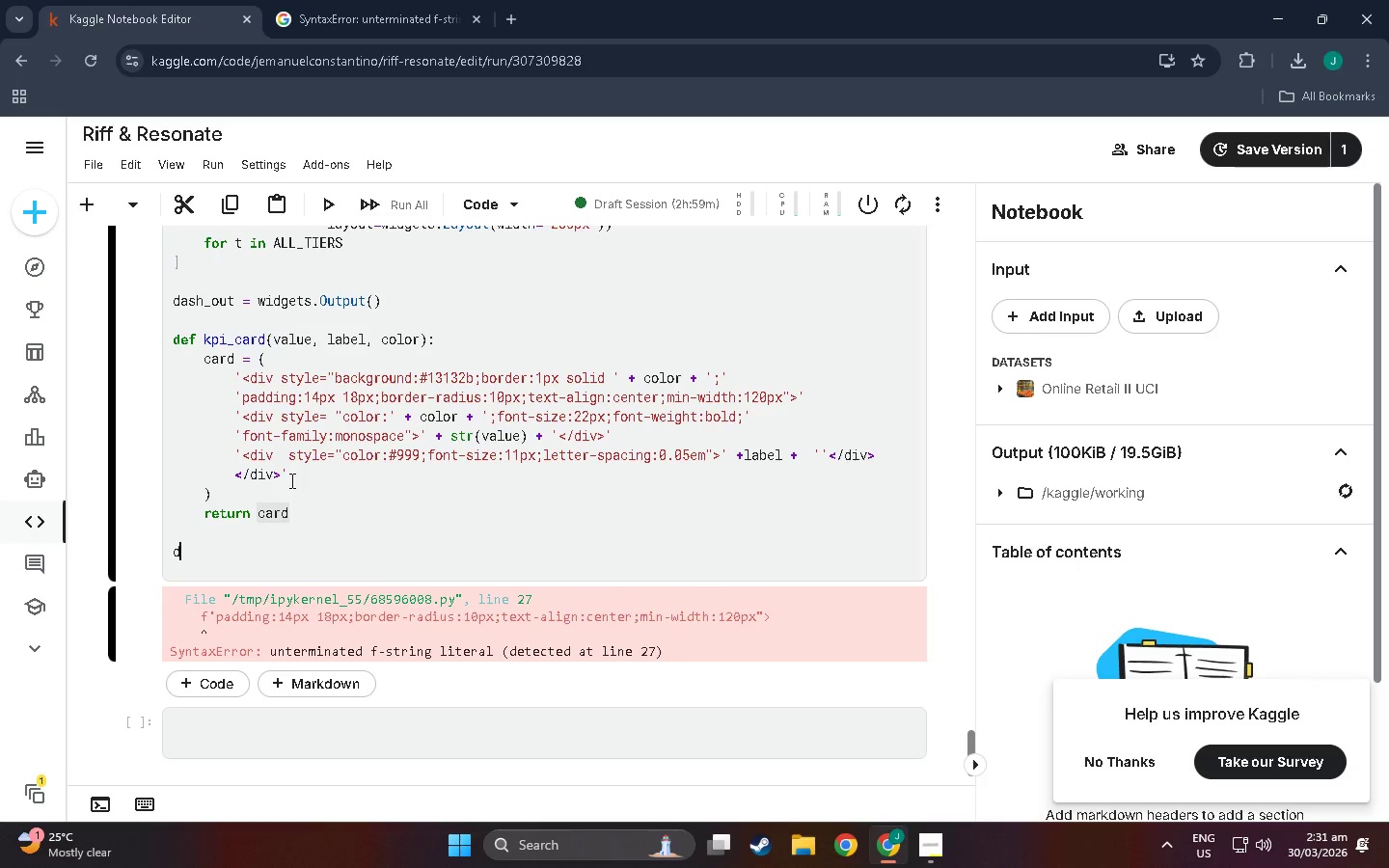 
type(def  f)
key(Backspace)
key(Backspace)
type(refresjh)
key(Backspace)
key(Backspace)
type(h_dashboard(change=None)
 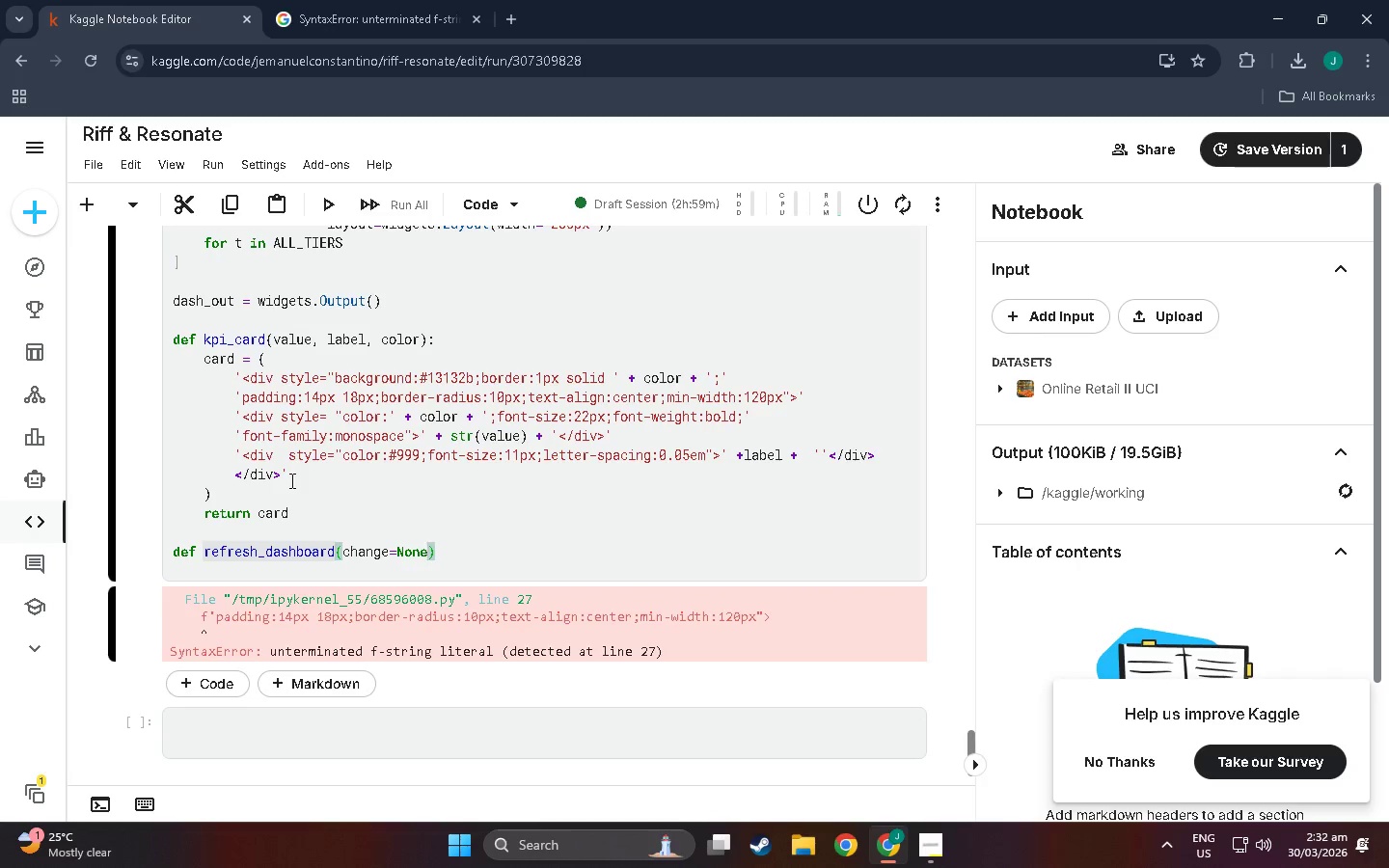 
 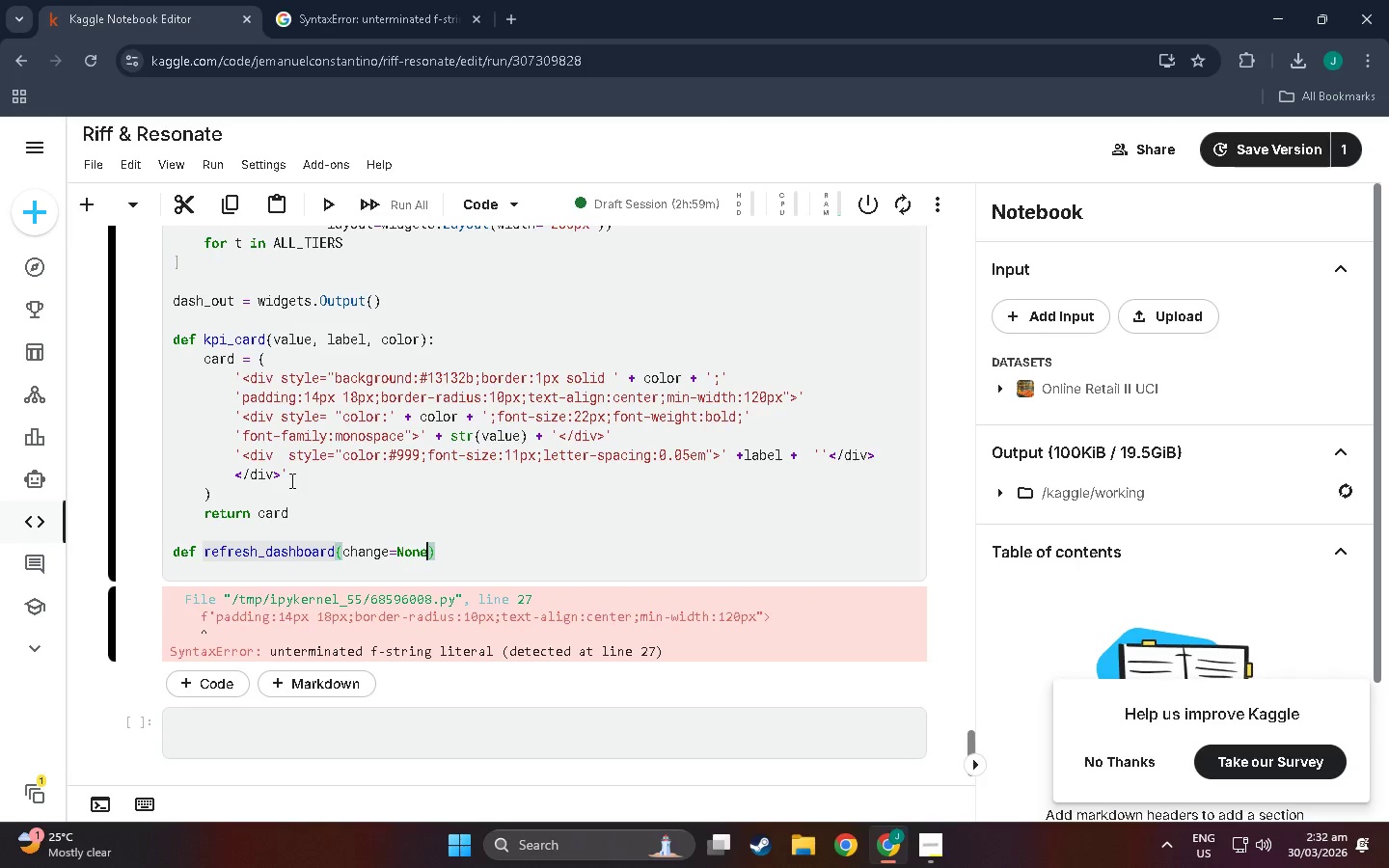 
hold_key(key=ShiftLeft, duration=0.33)
 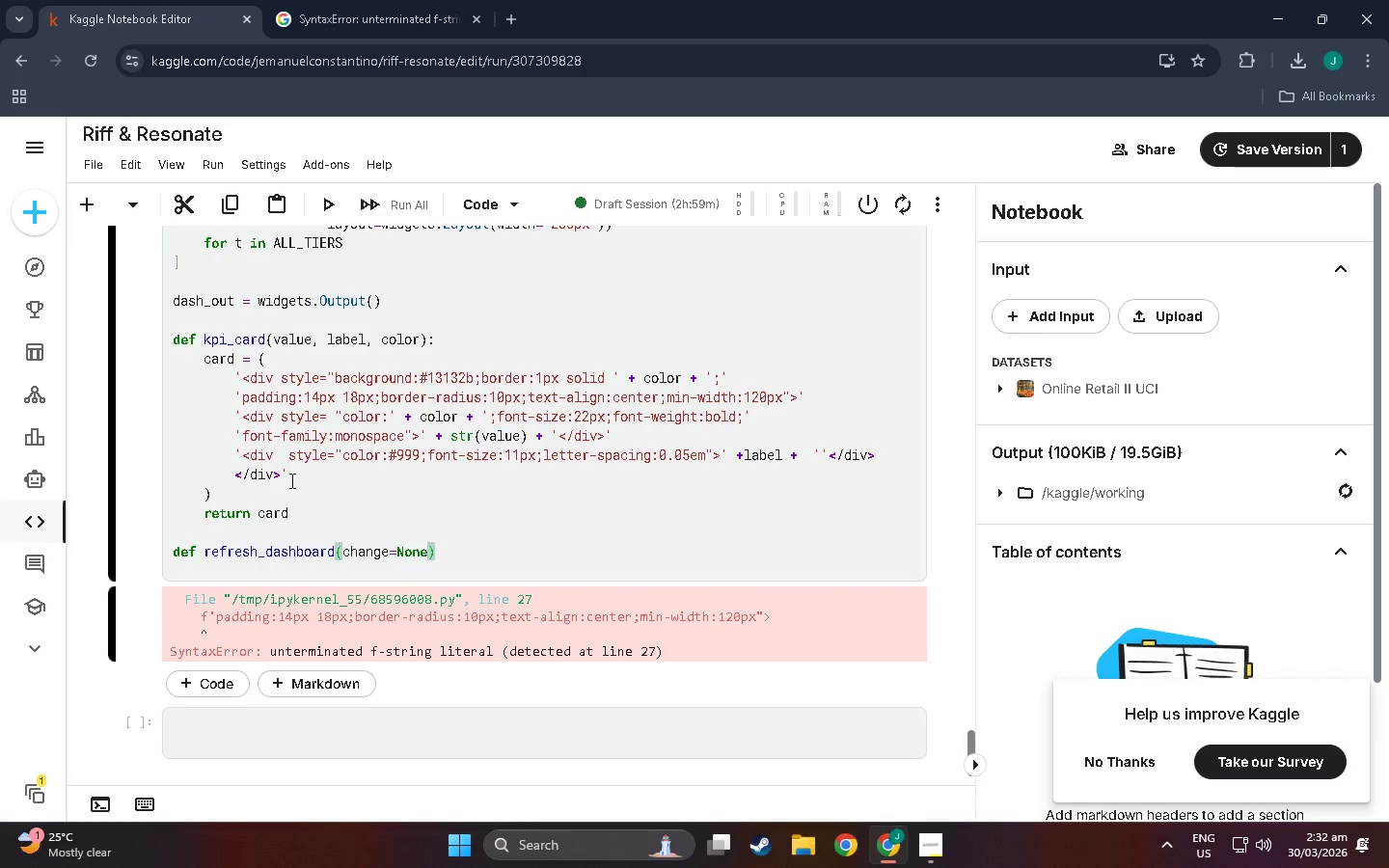 
key(ArrowRight)
 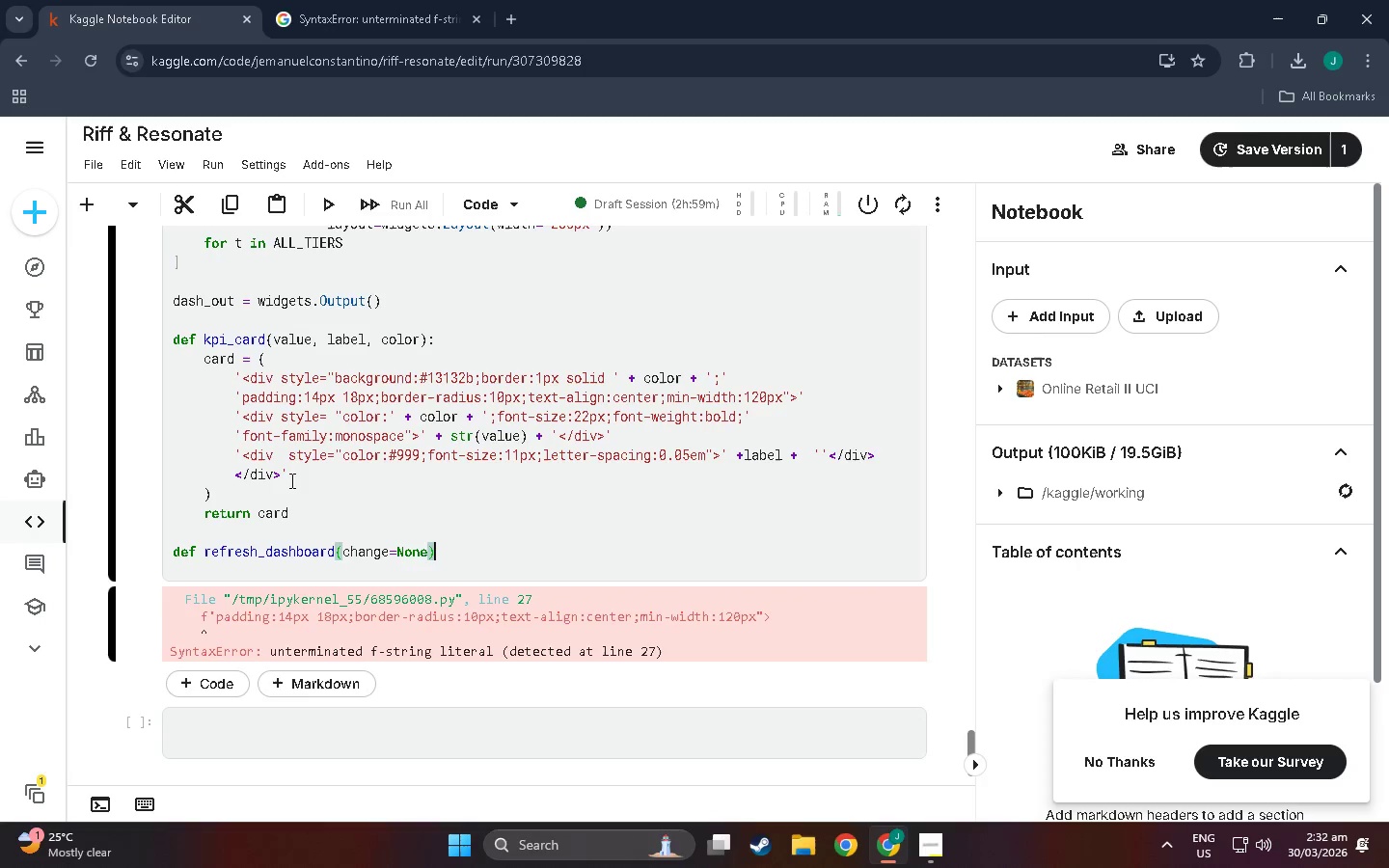 
key(Shift+Semicolon)
 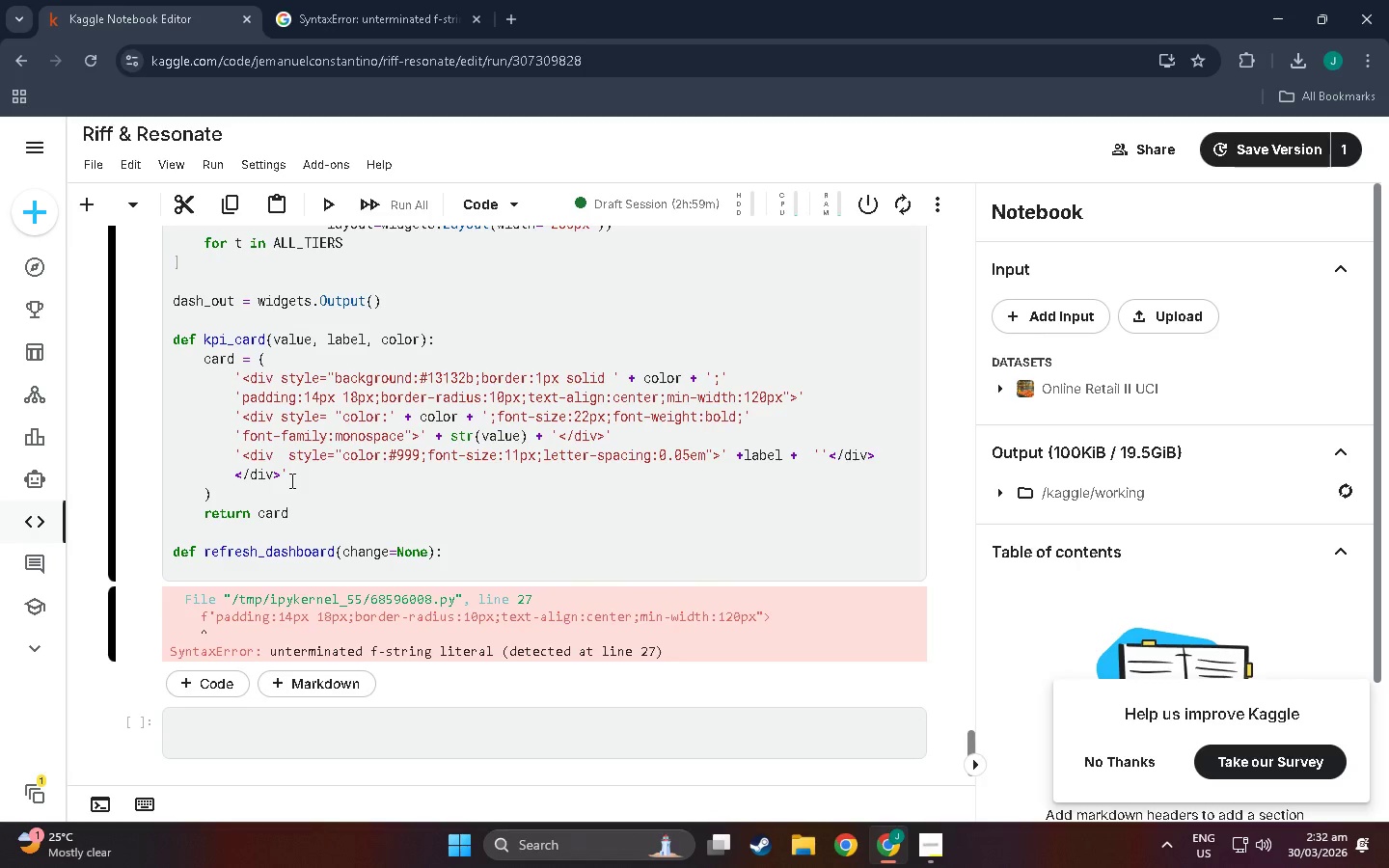 
key(Enter)
 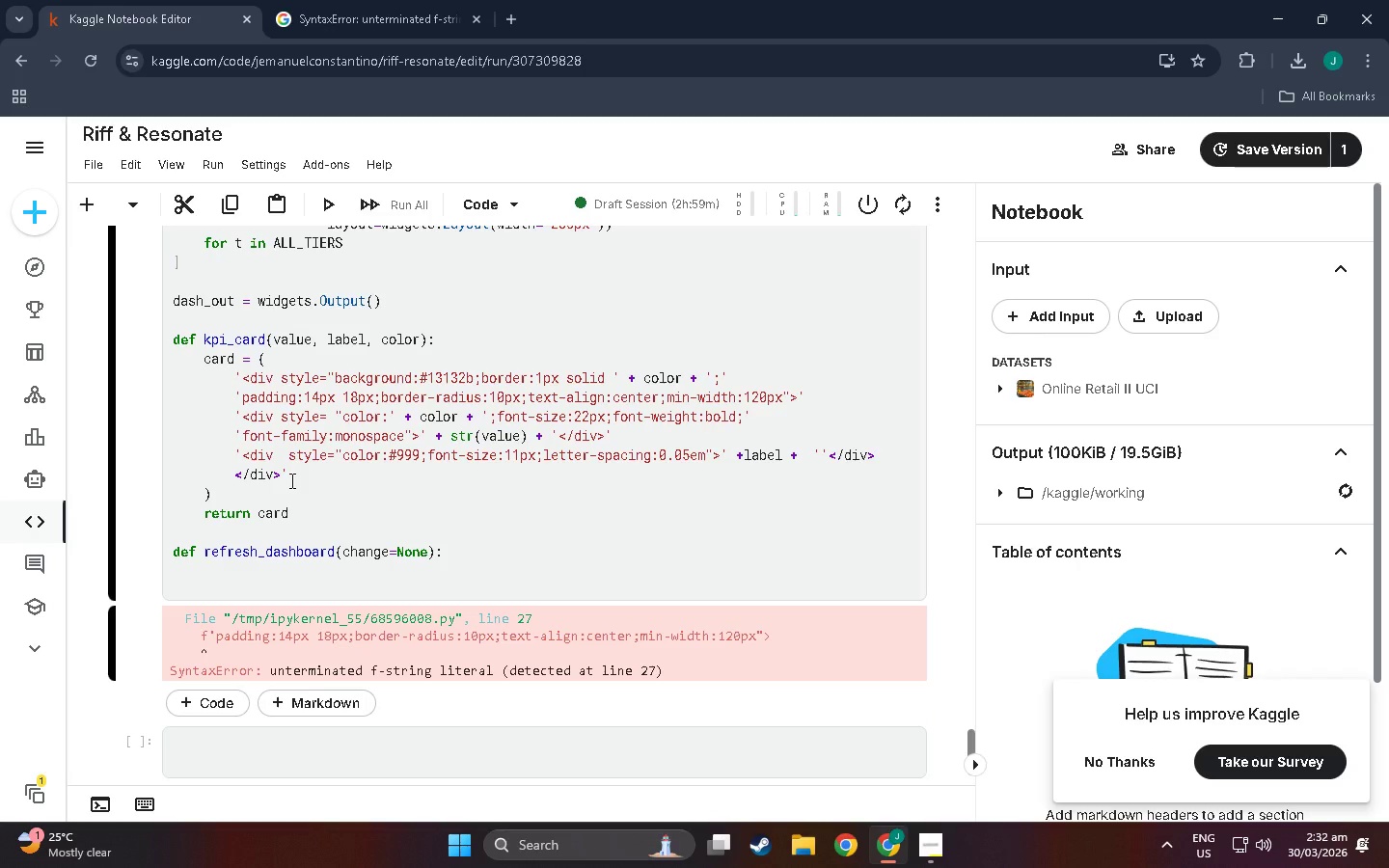 
key(Shift+Enter)
 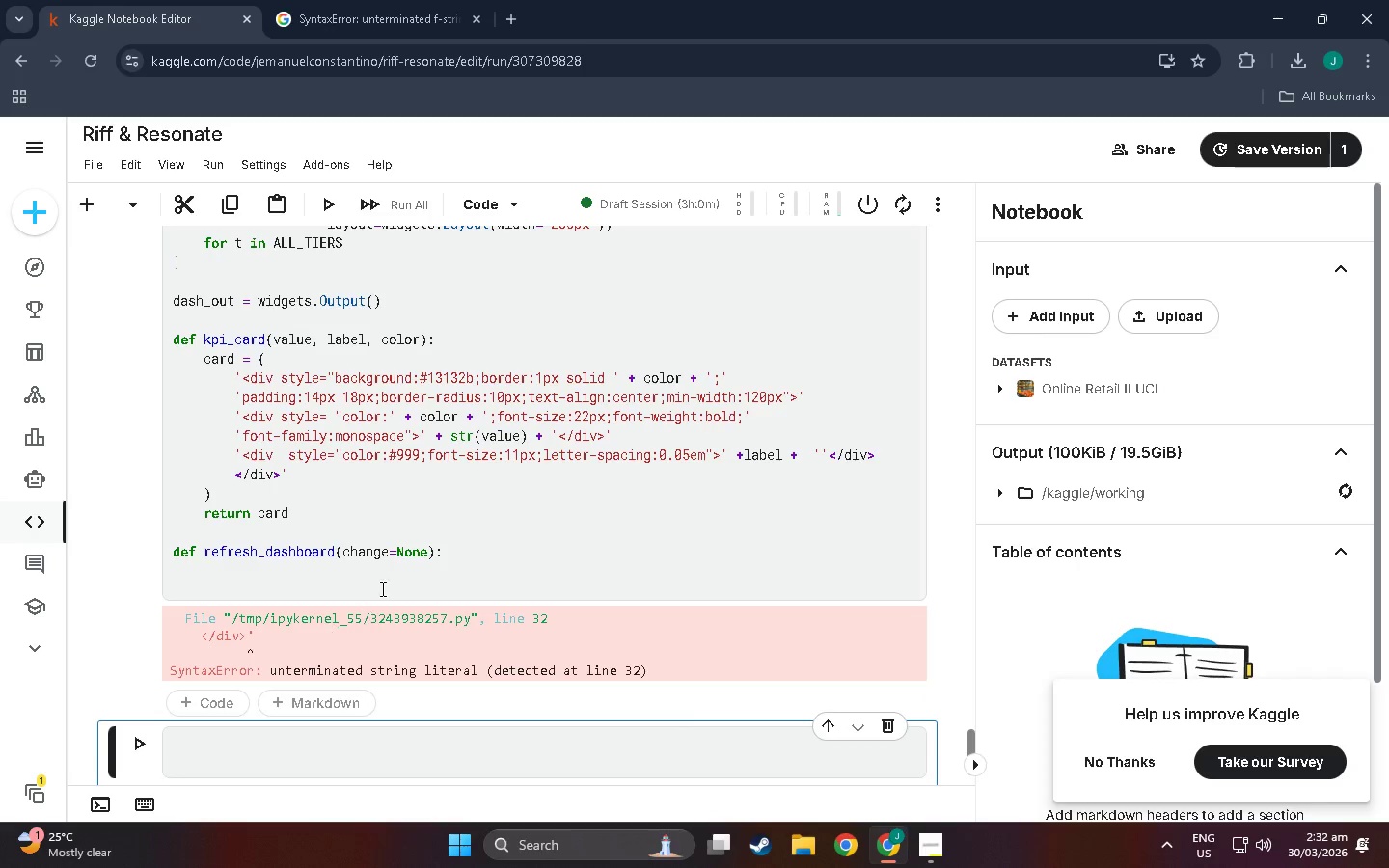 
scroll: coordinate [383, 586], scroll_direction: up, amount: 1.0
 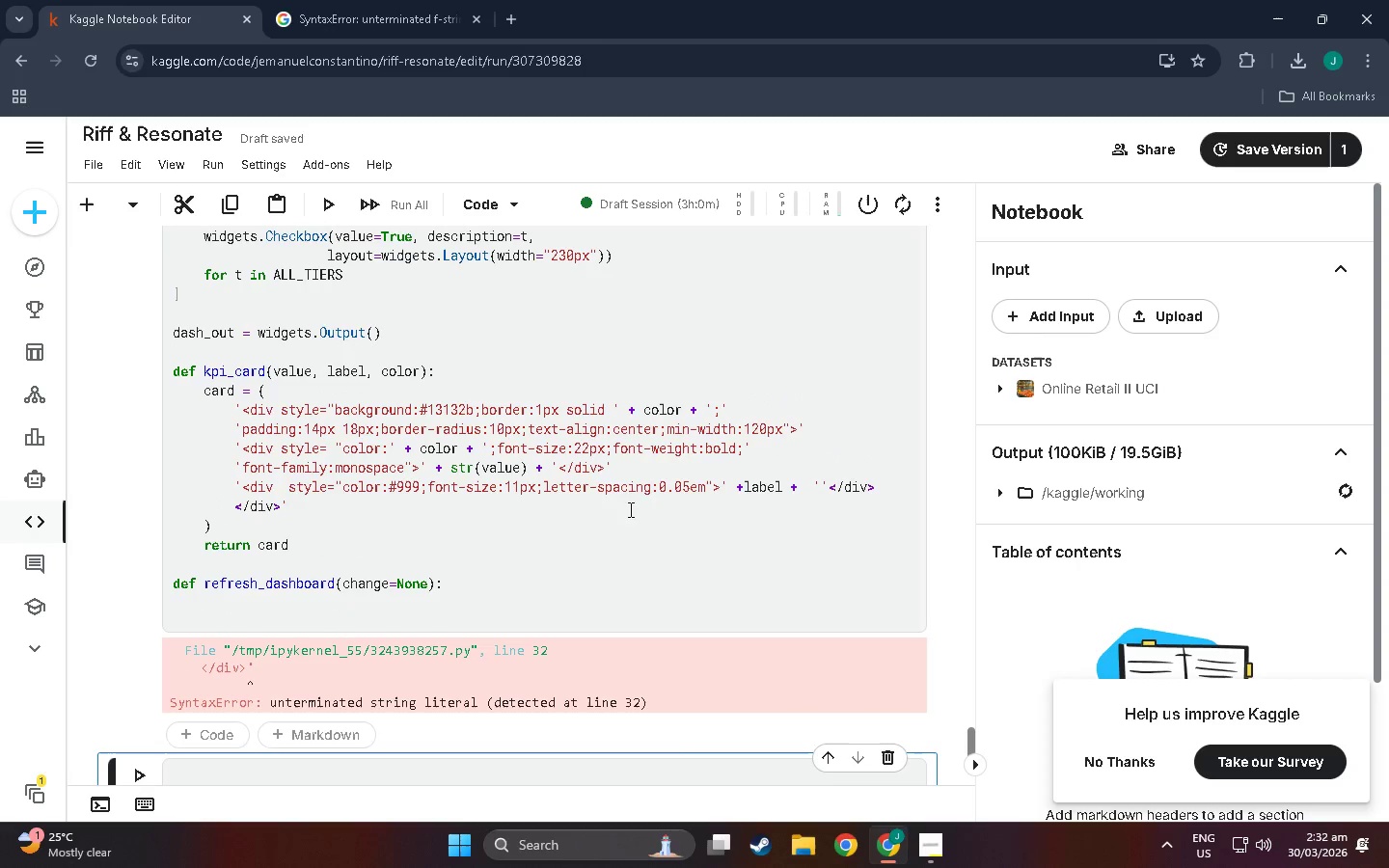 
left_click_drag(start_coordinate=[658, 498], to_coordinate=[984, 502])
 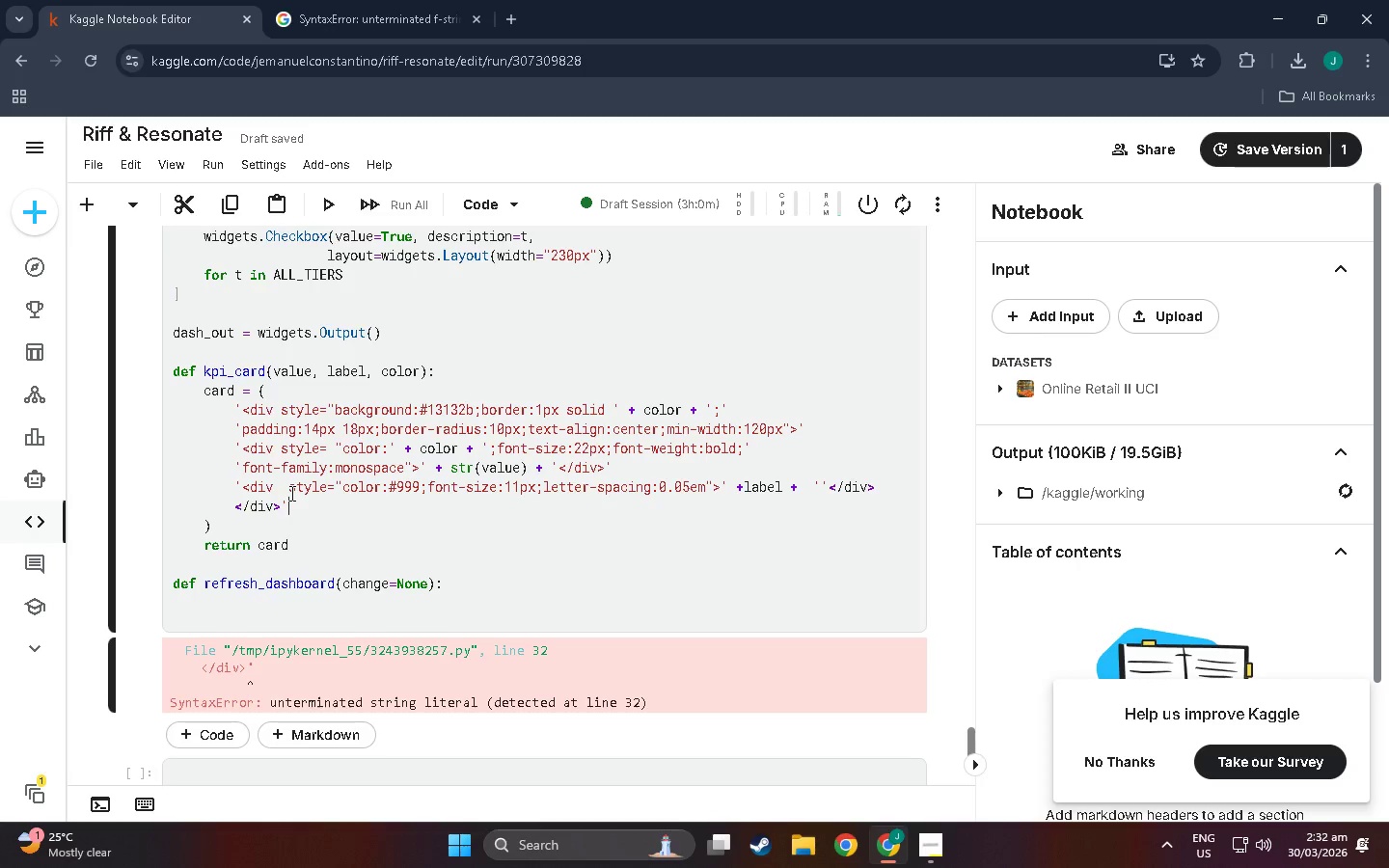 
wait(6.69)
 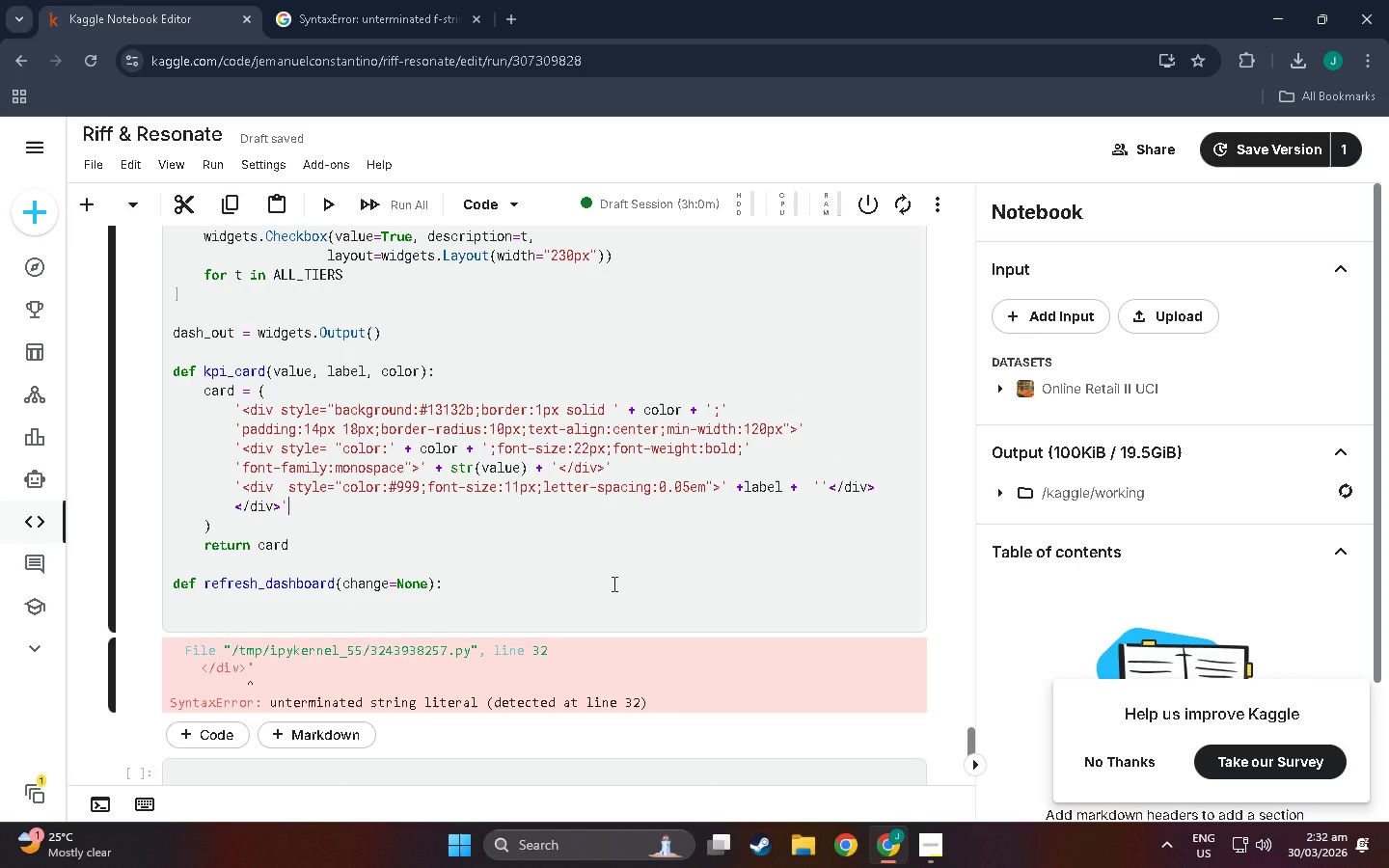 
left_click([232, 503])
 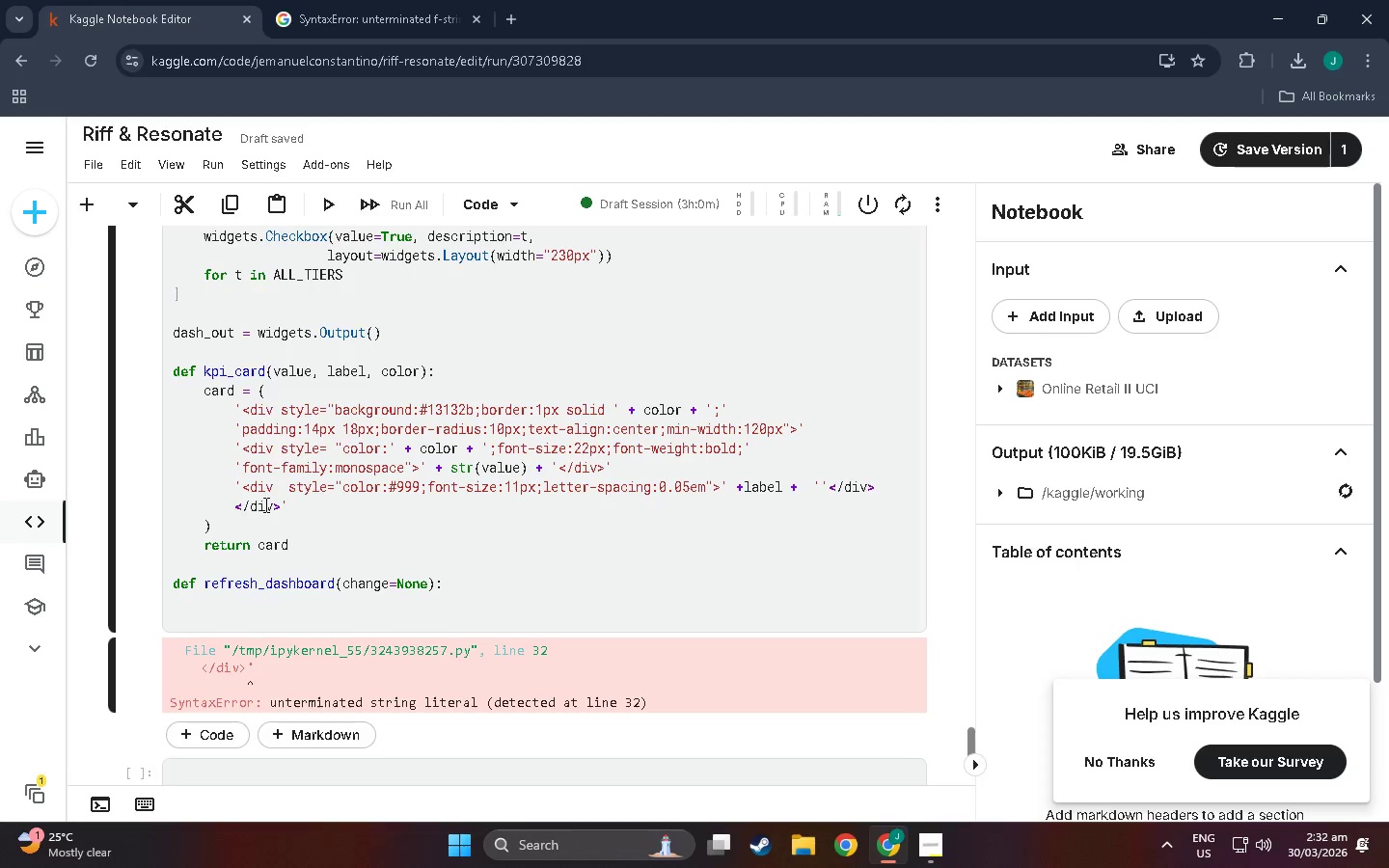 
key(Quote)
 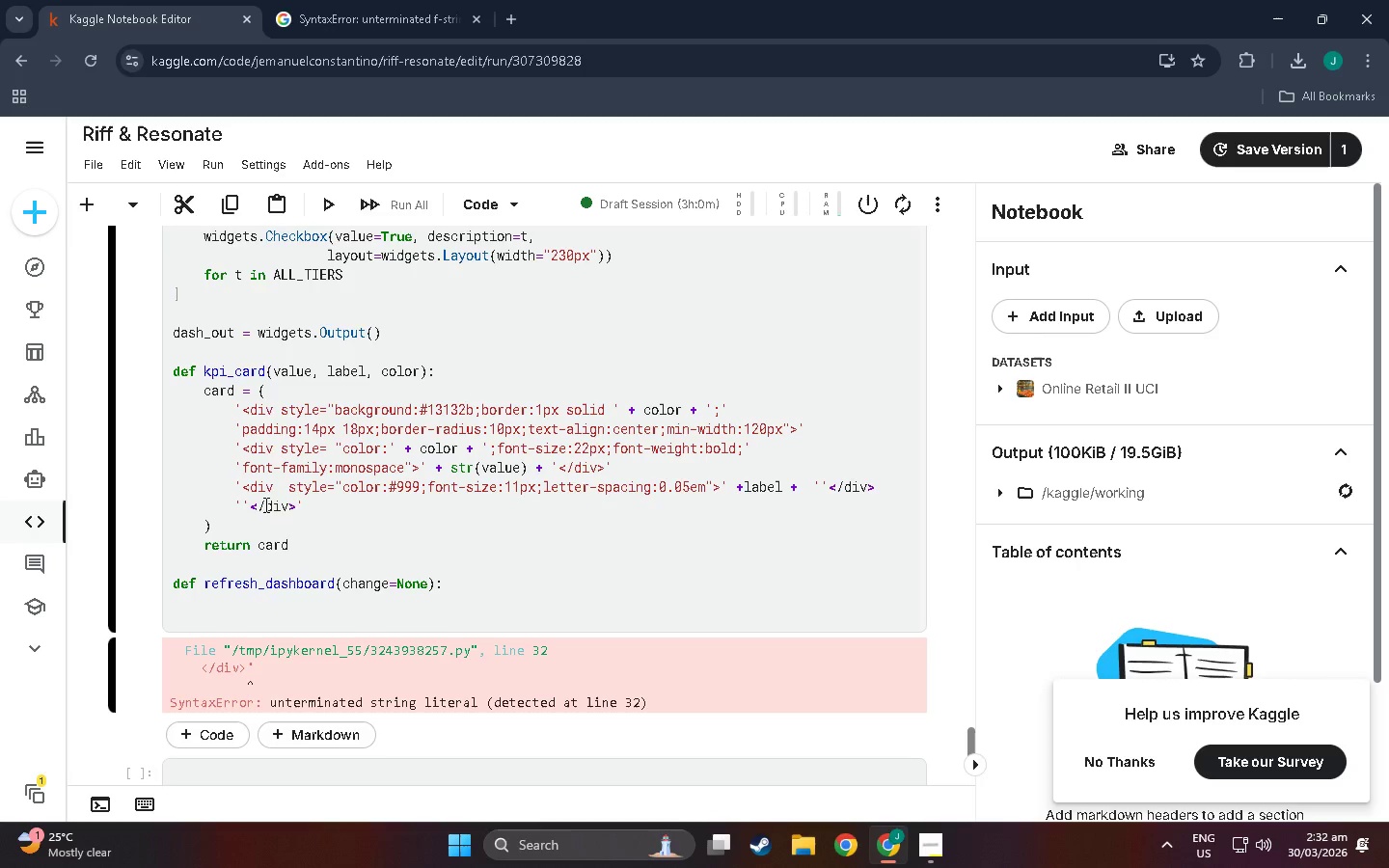 
key(Backspace)
 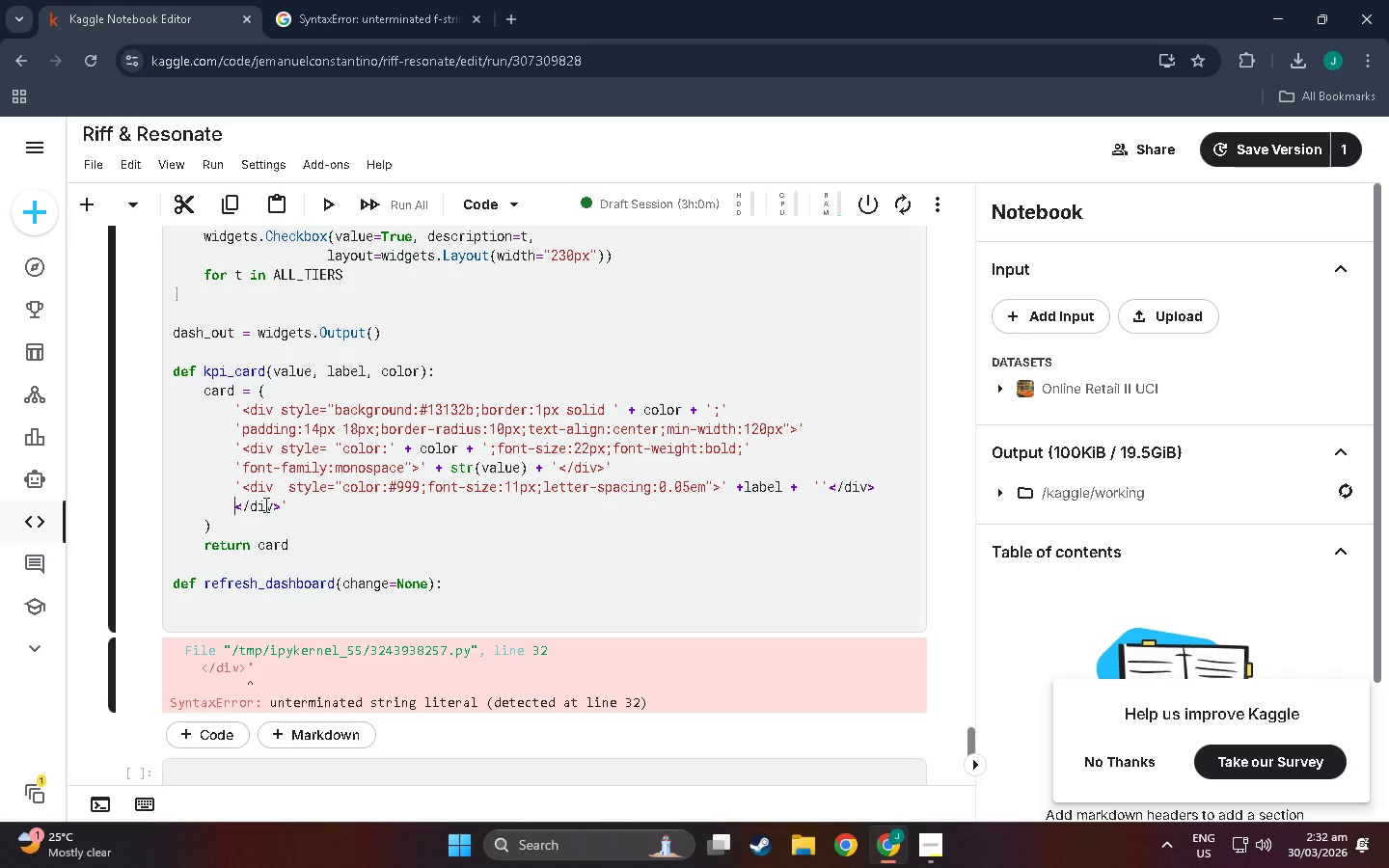 
key(Semicolon)
 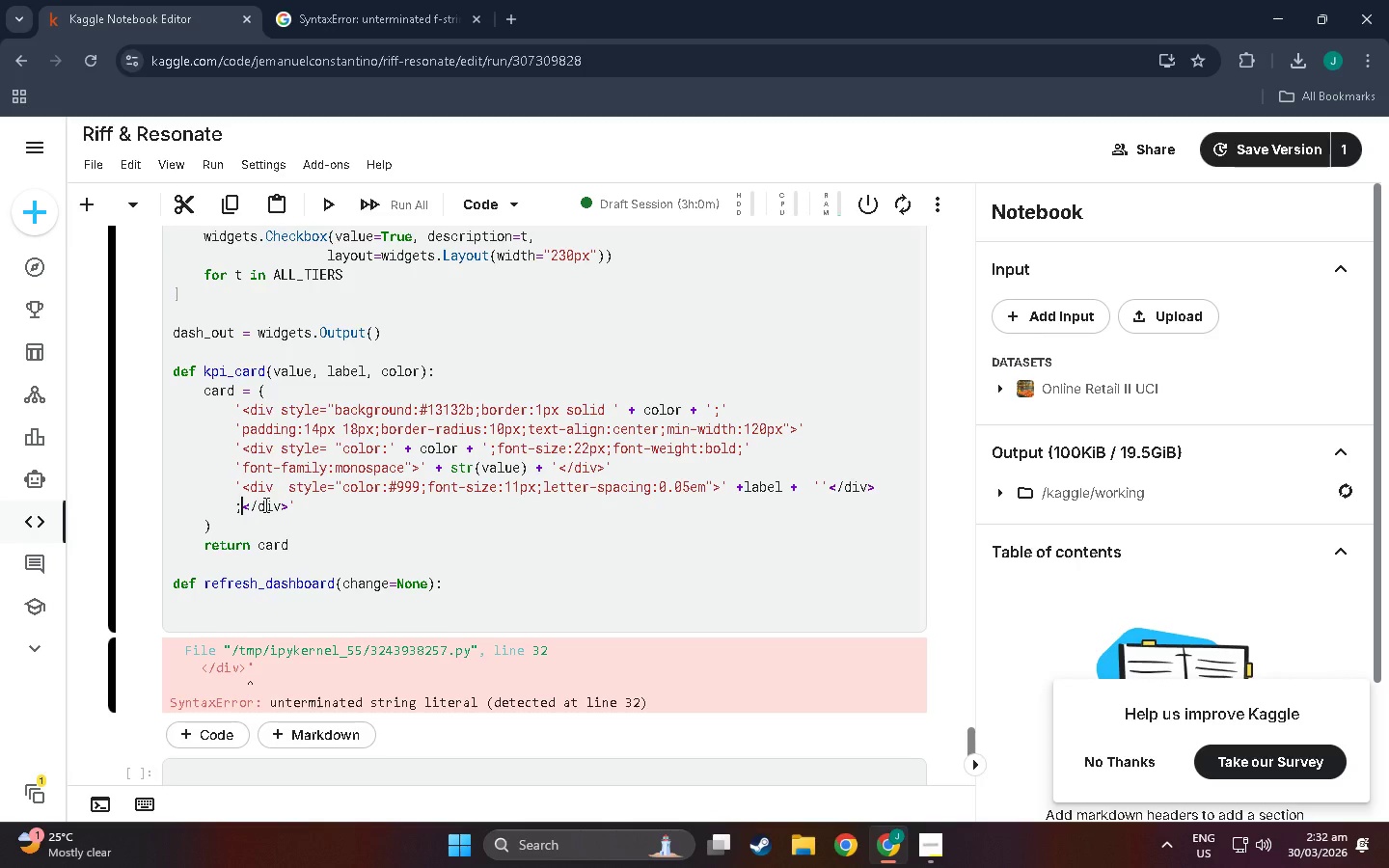 
key(Backspace)
 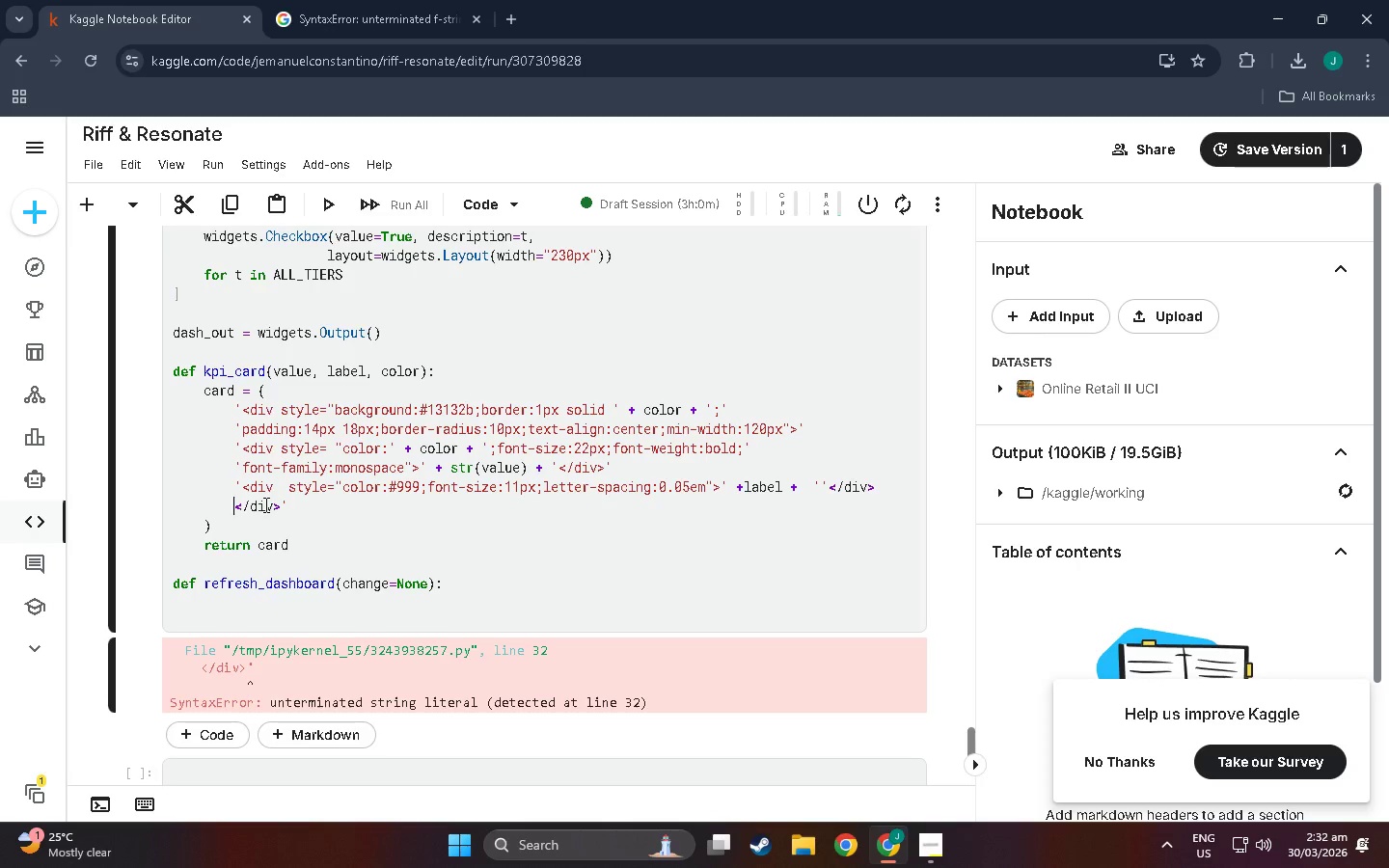 
key(Quote)
 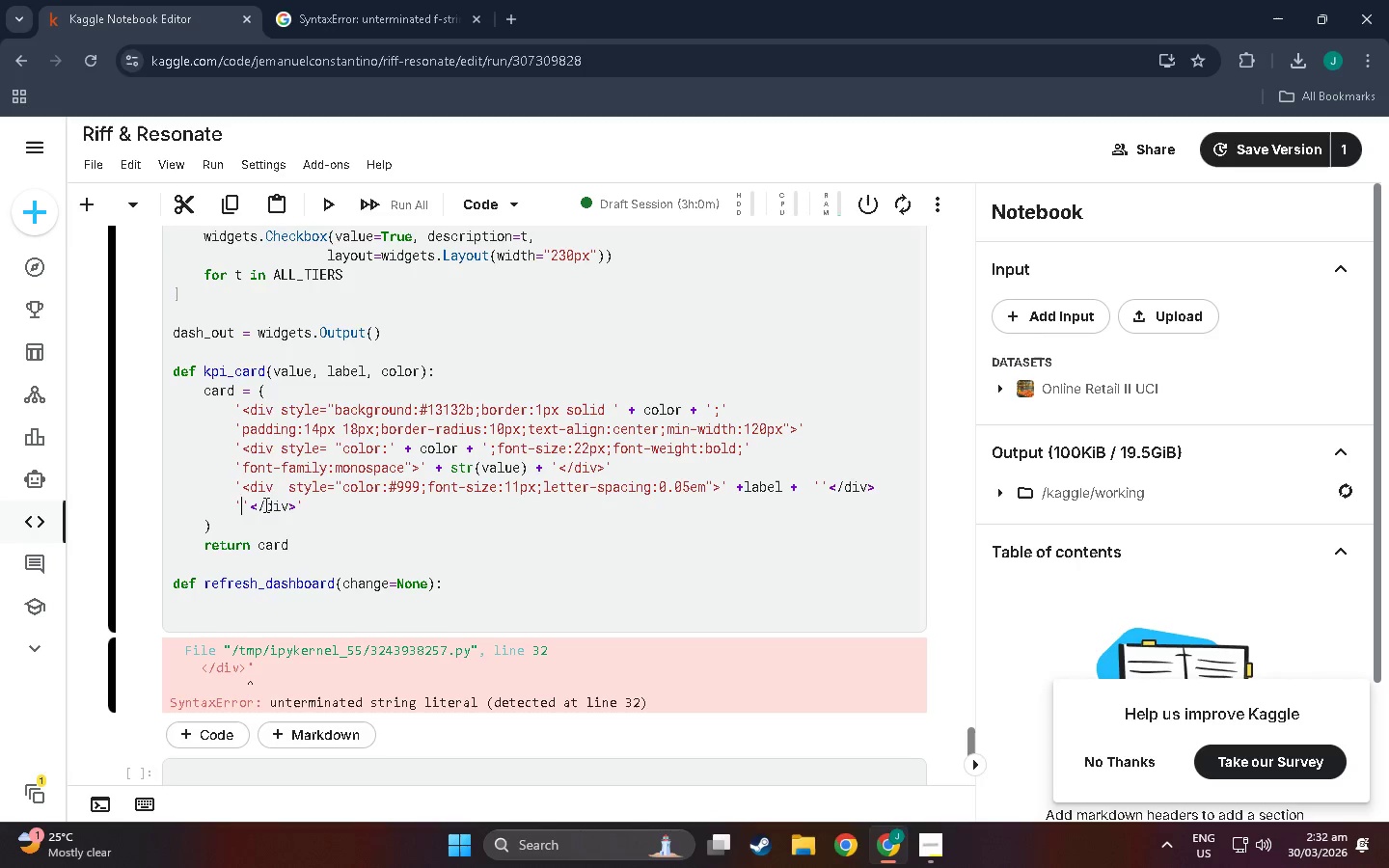 
key(ArrowRight)
 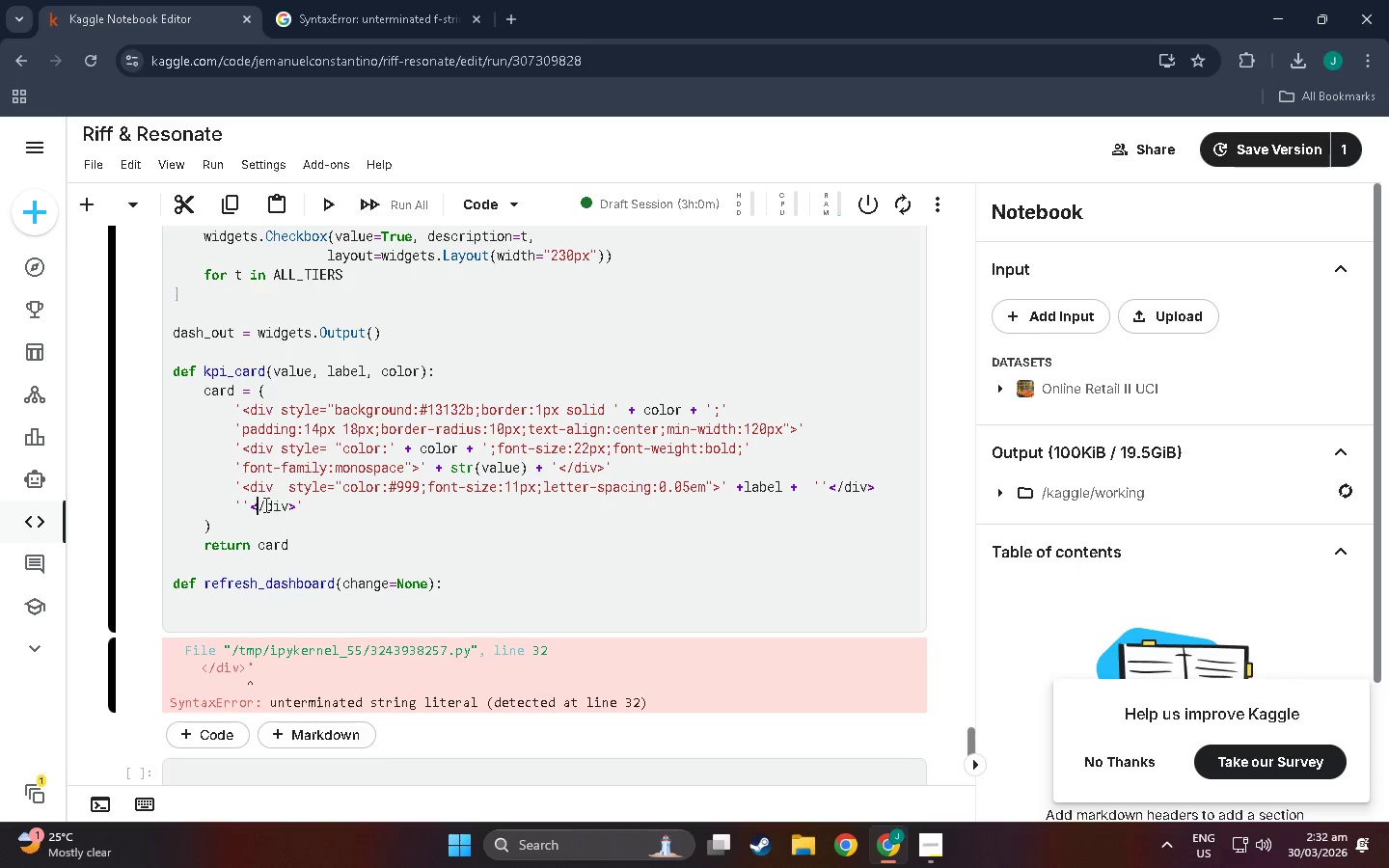 
key(ArrowRight)
 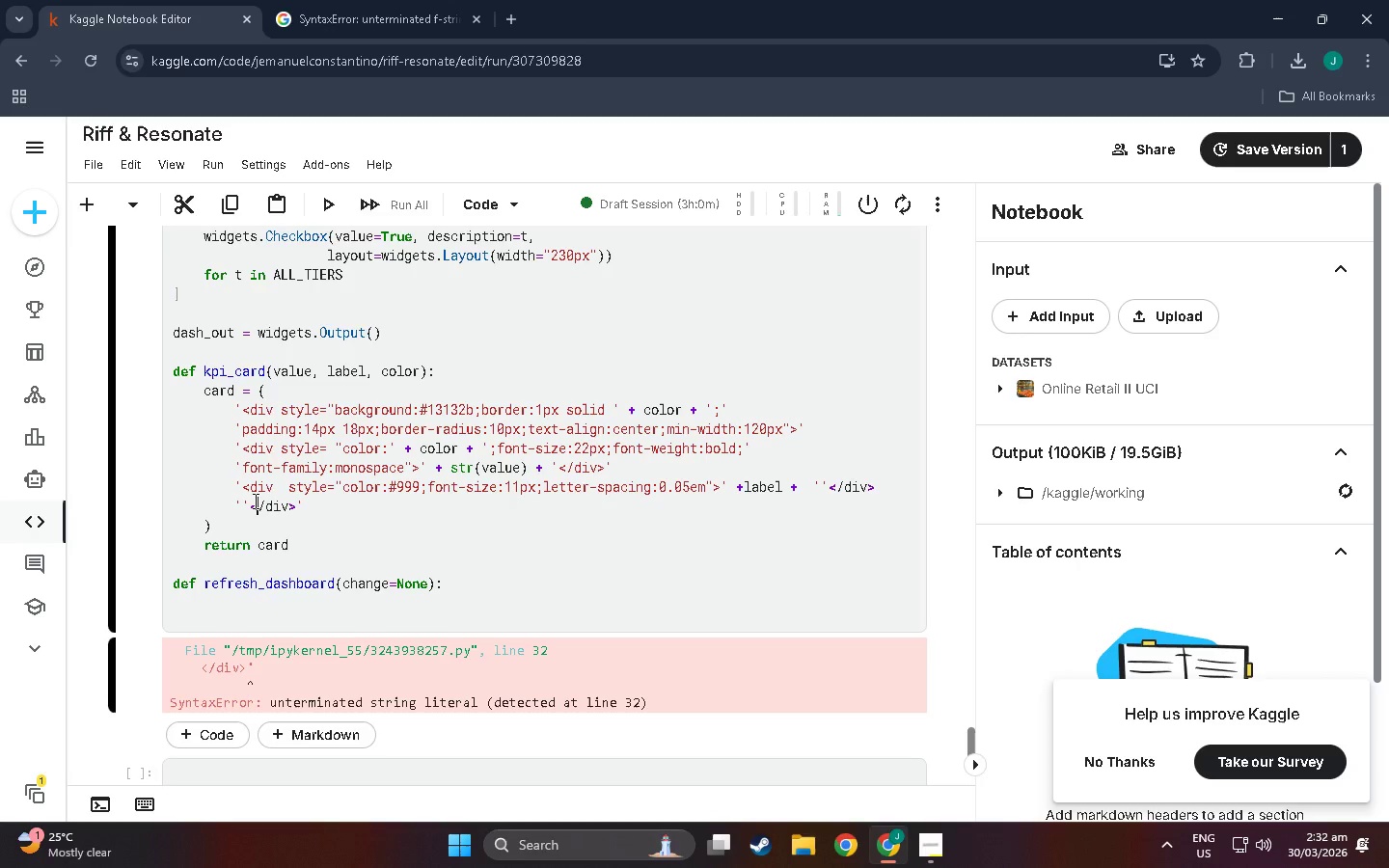 
left_click([248, 502])
 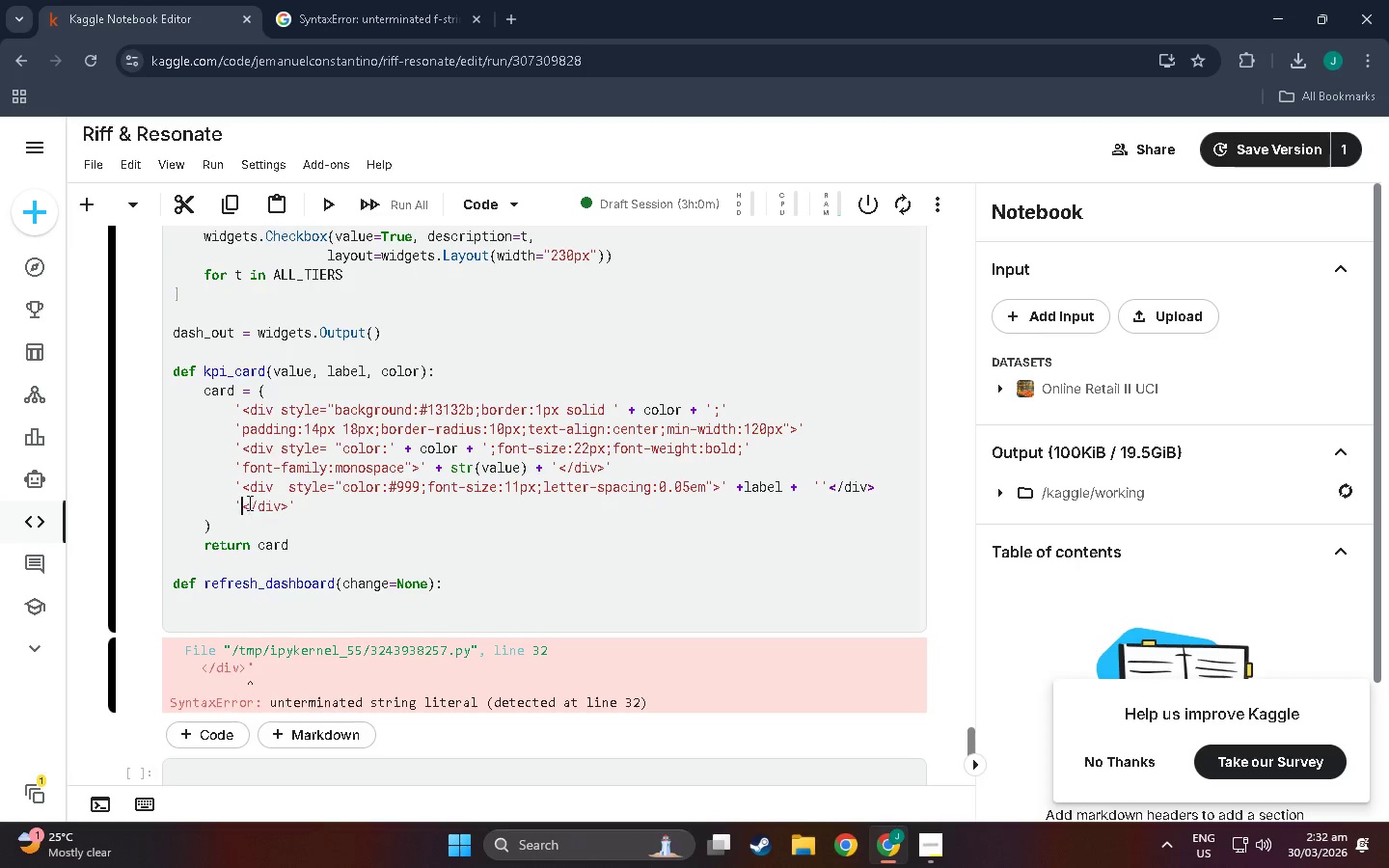 
key(Backspace)
 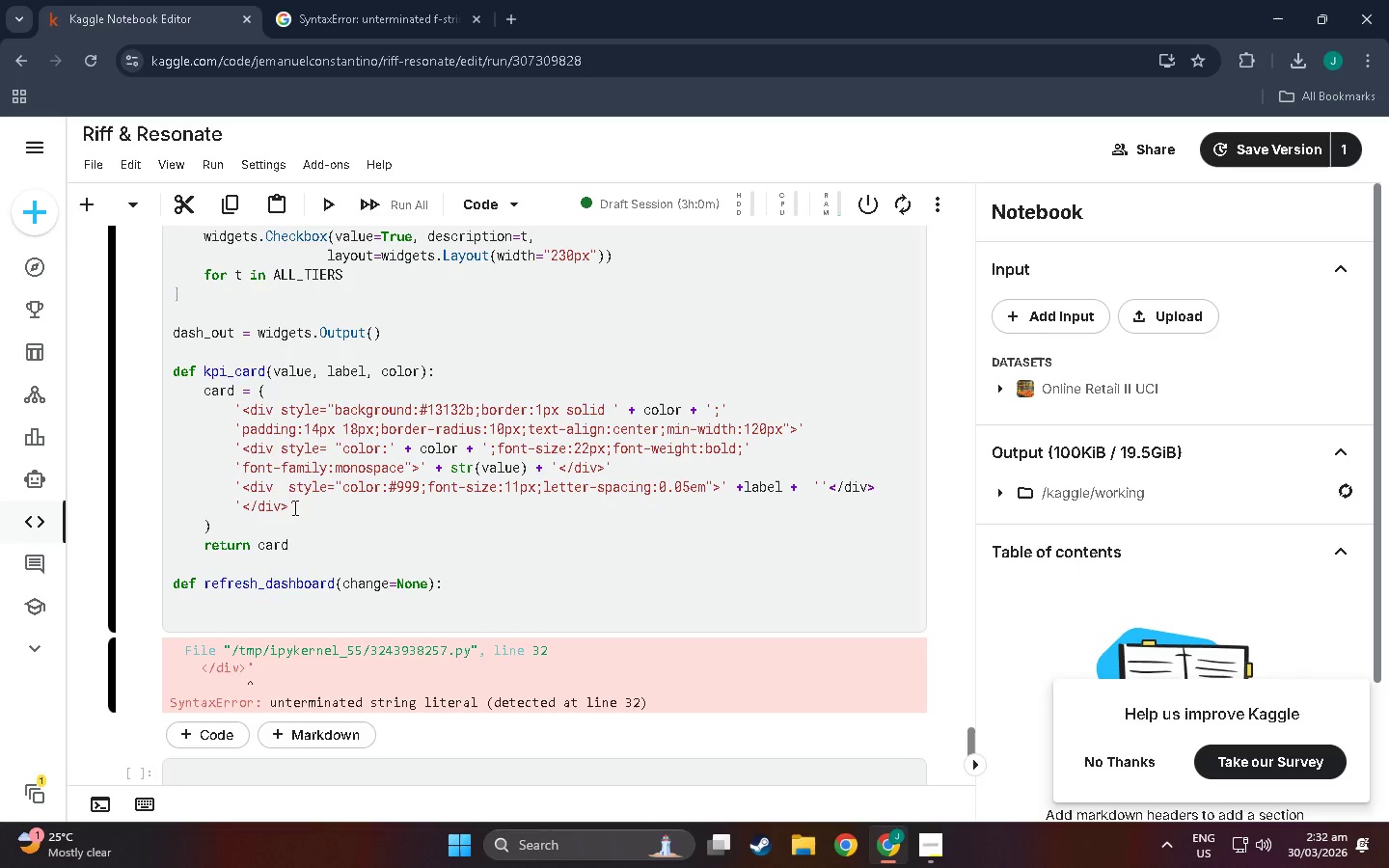 
left_click([300, 507])
 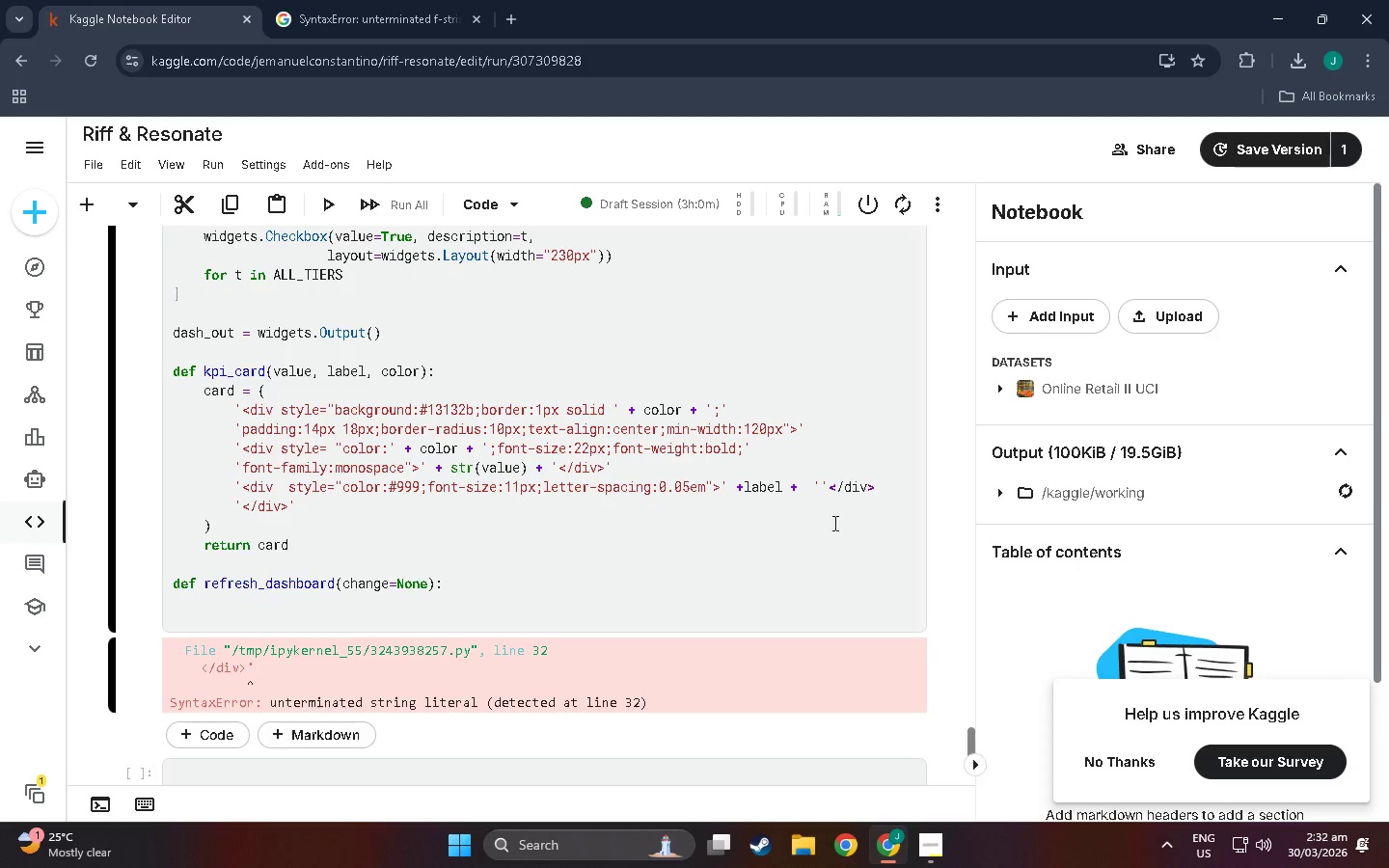 
left_click_drag(start_coordinate=[852, 506], to_coordinate=[922, 492])
 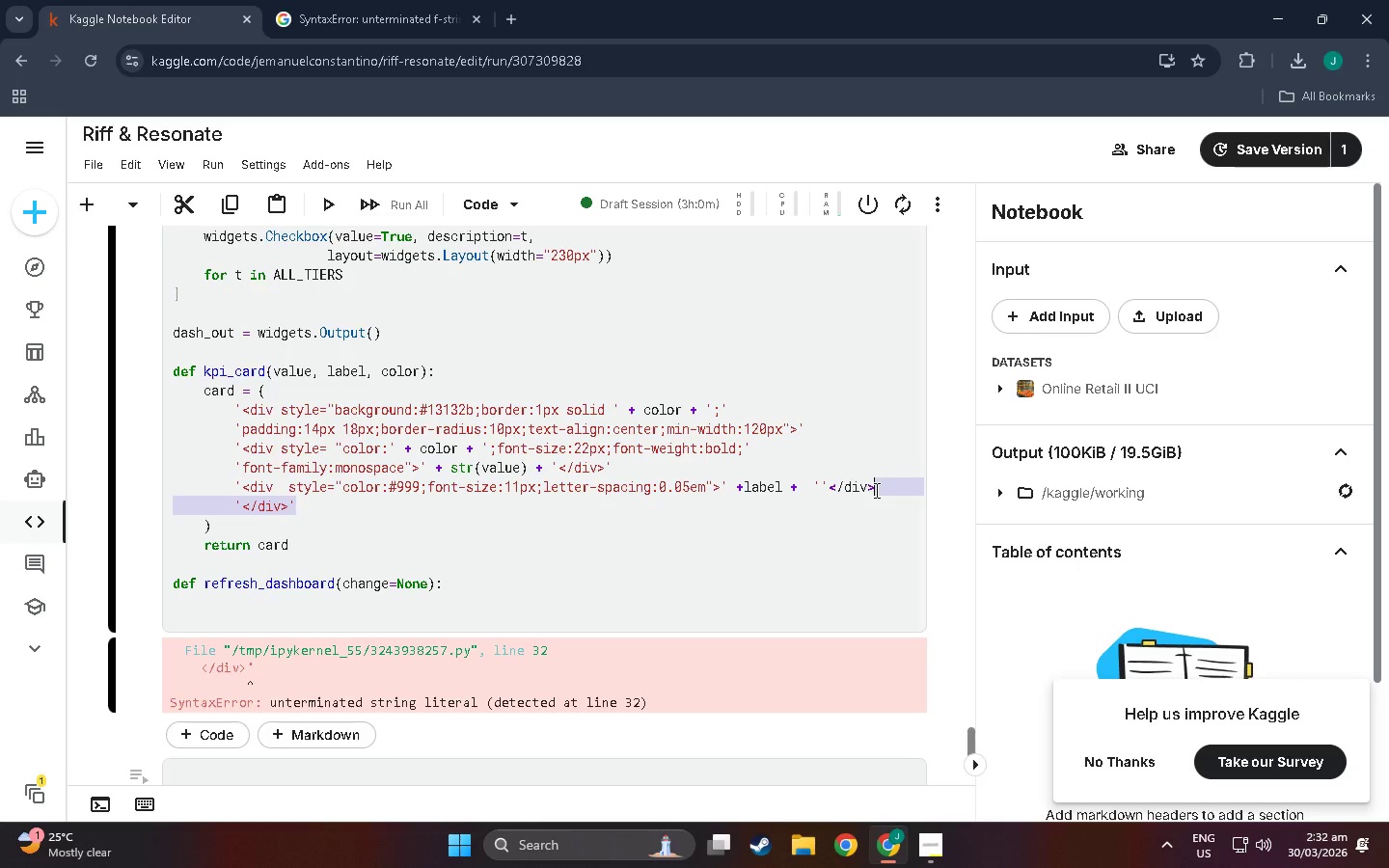 
left_click_drag(start_coordinate=[875, 490], to_coordinate=[883, 490])
 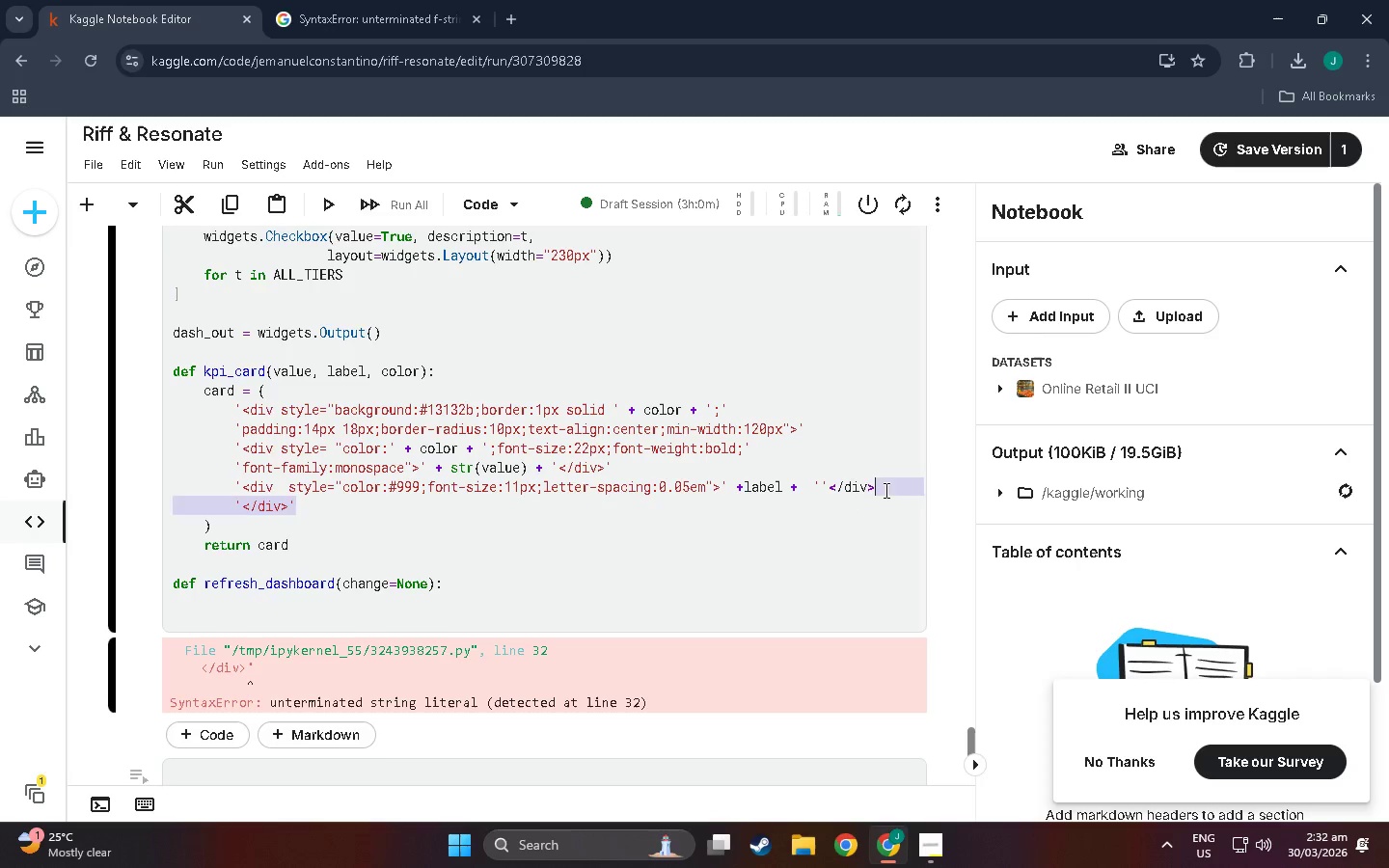 
double_click([885, 490])
 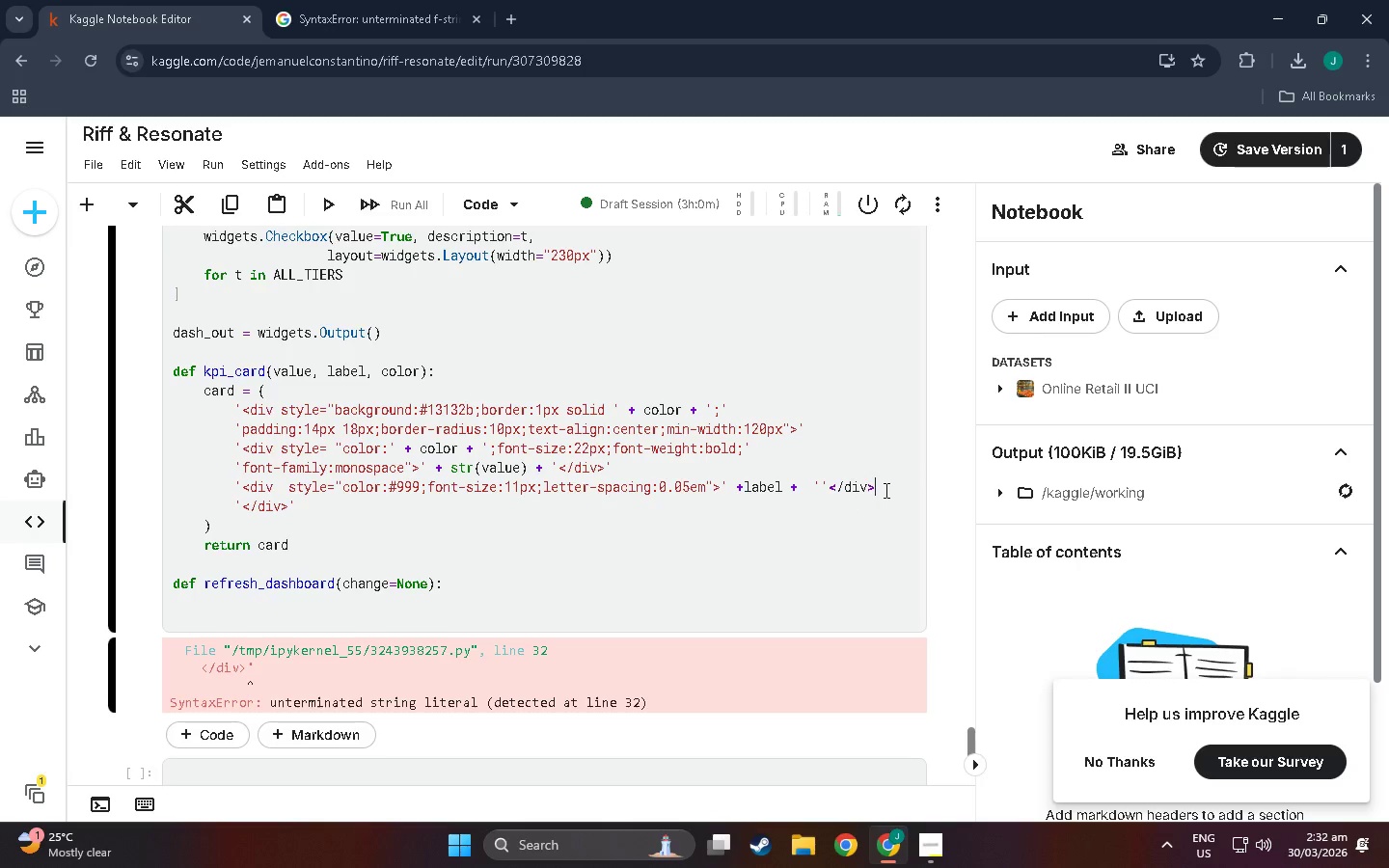 
key(Quote)
 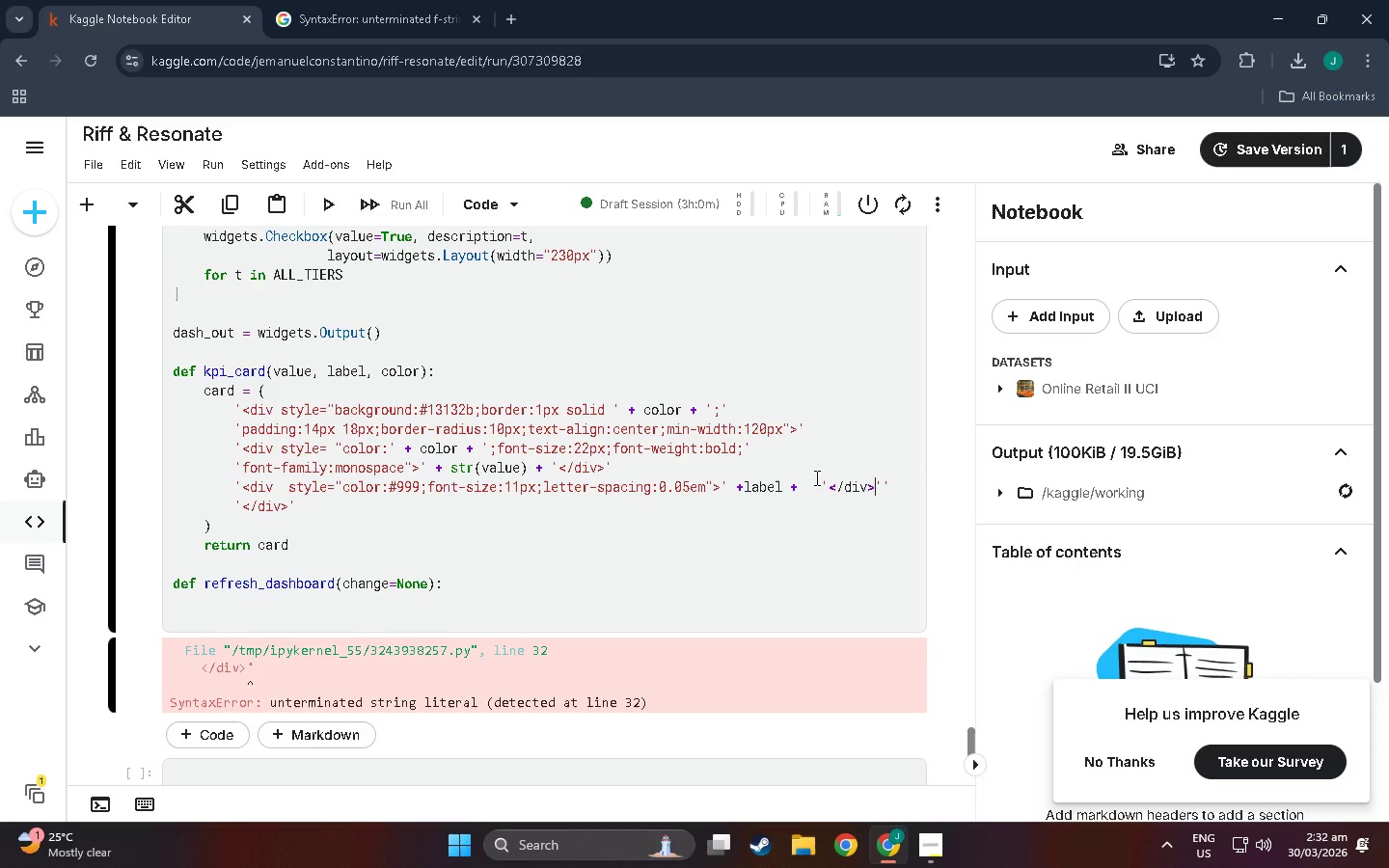 
double_click([825, 484])
 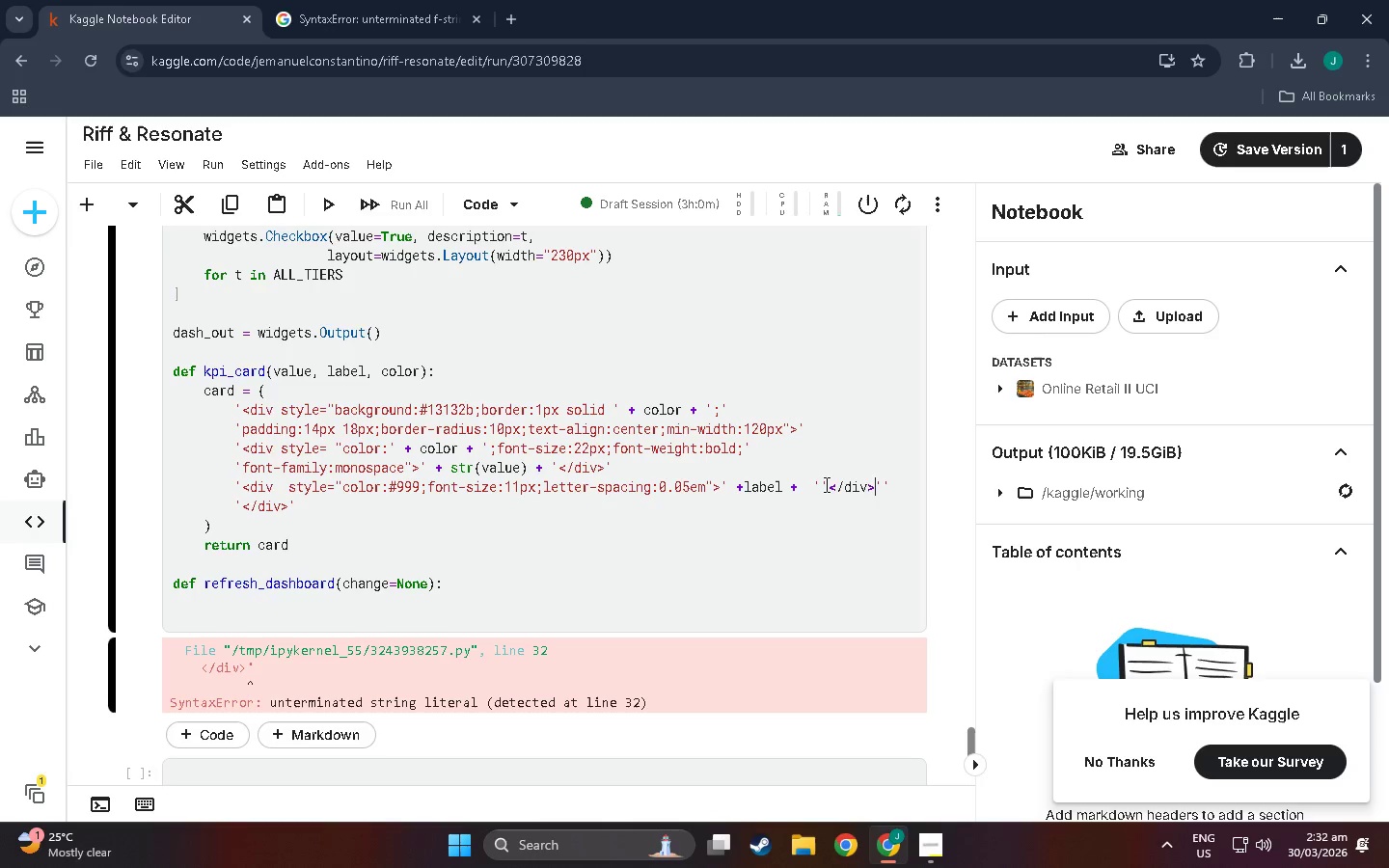 
key(Backspace)
 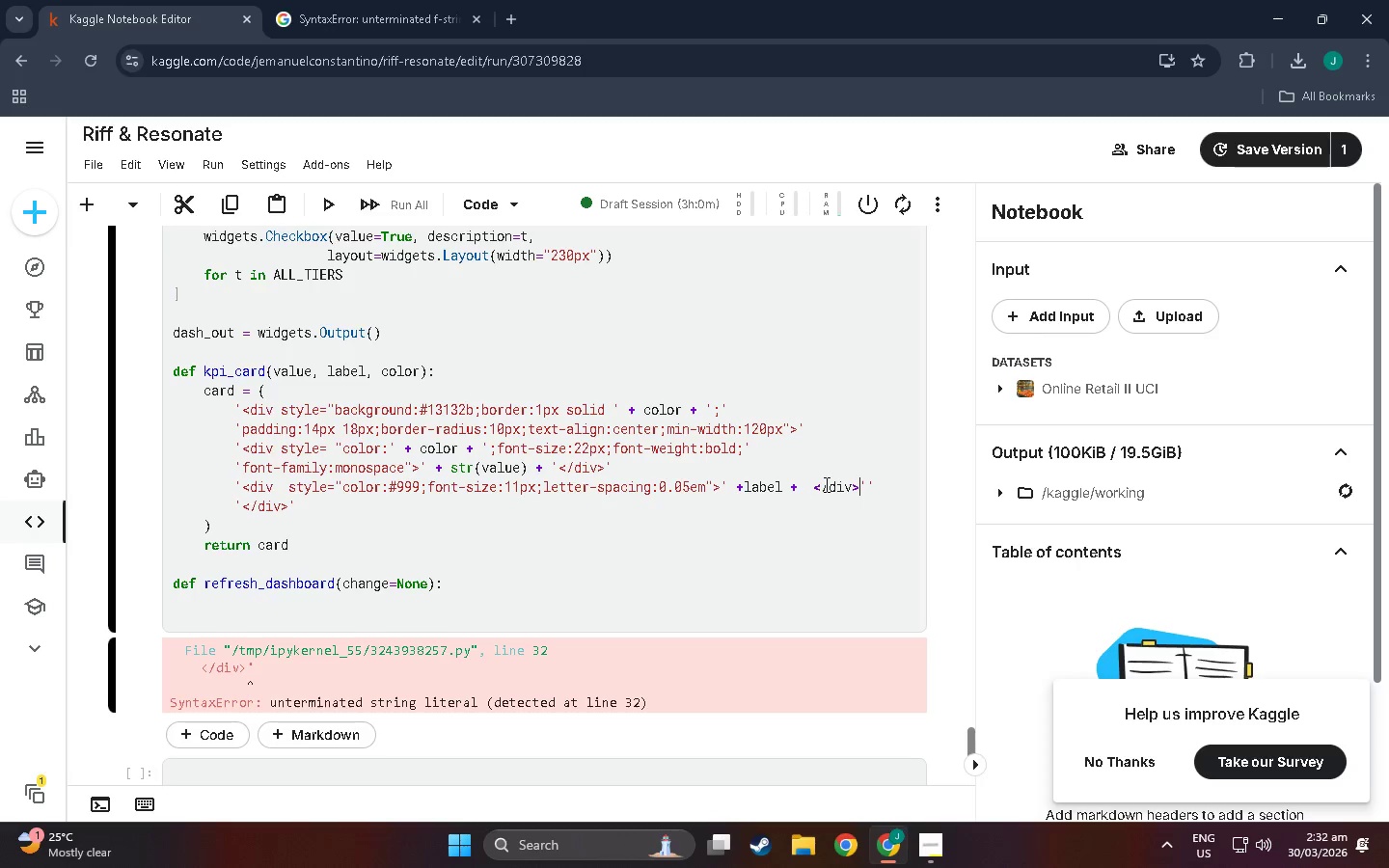 
key(Quote)
 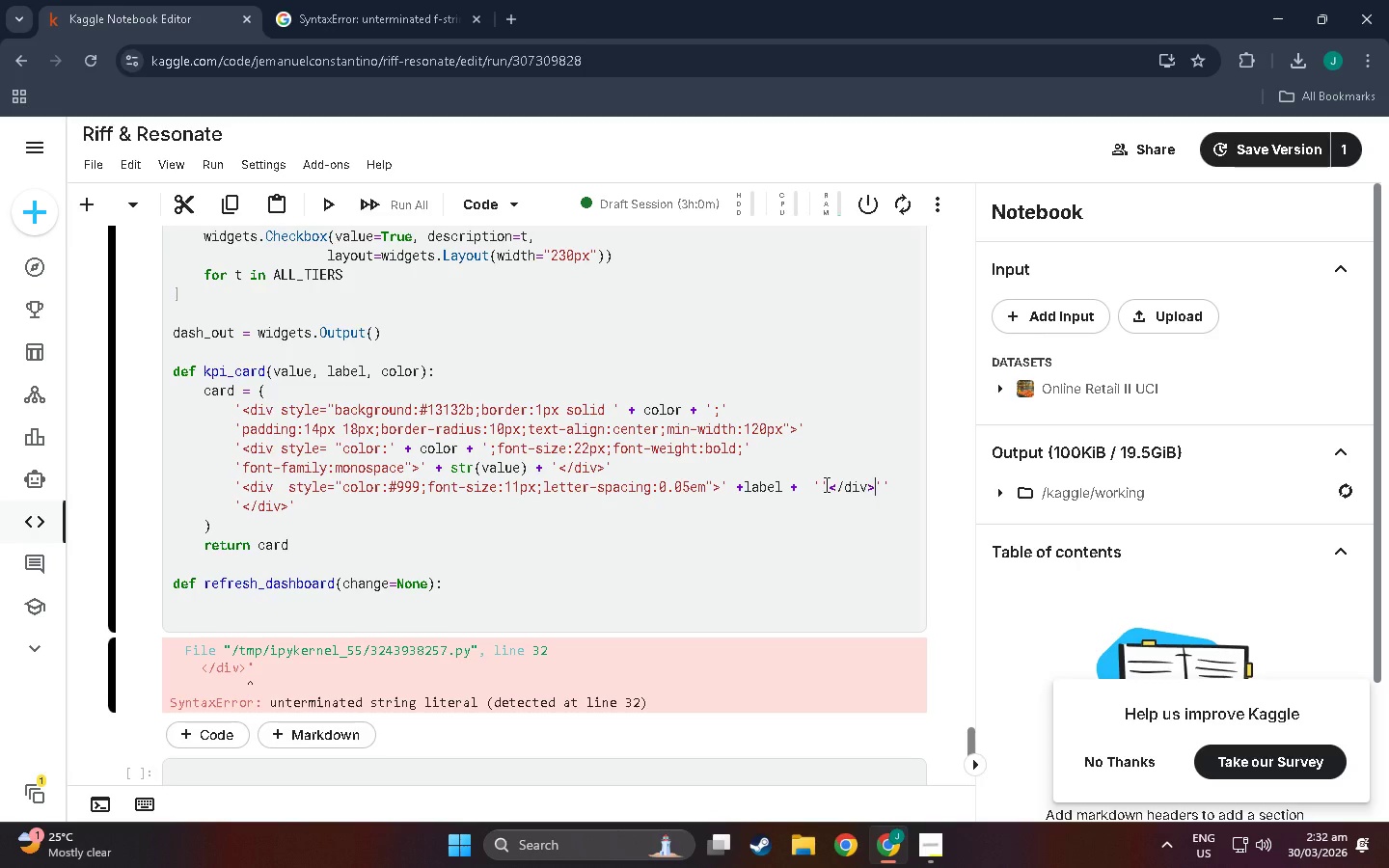 
key(ArrowRight)
 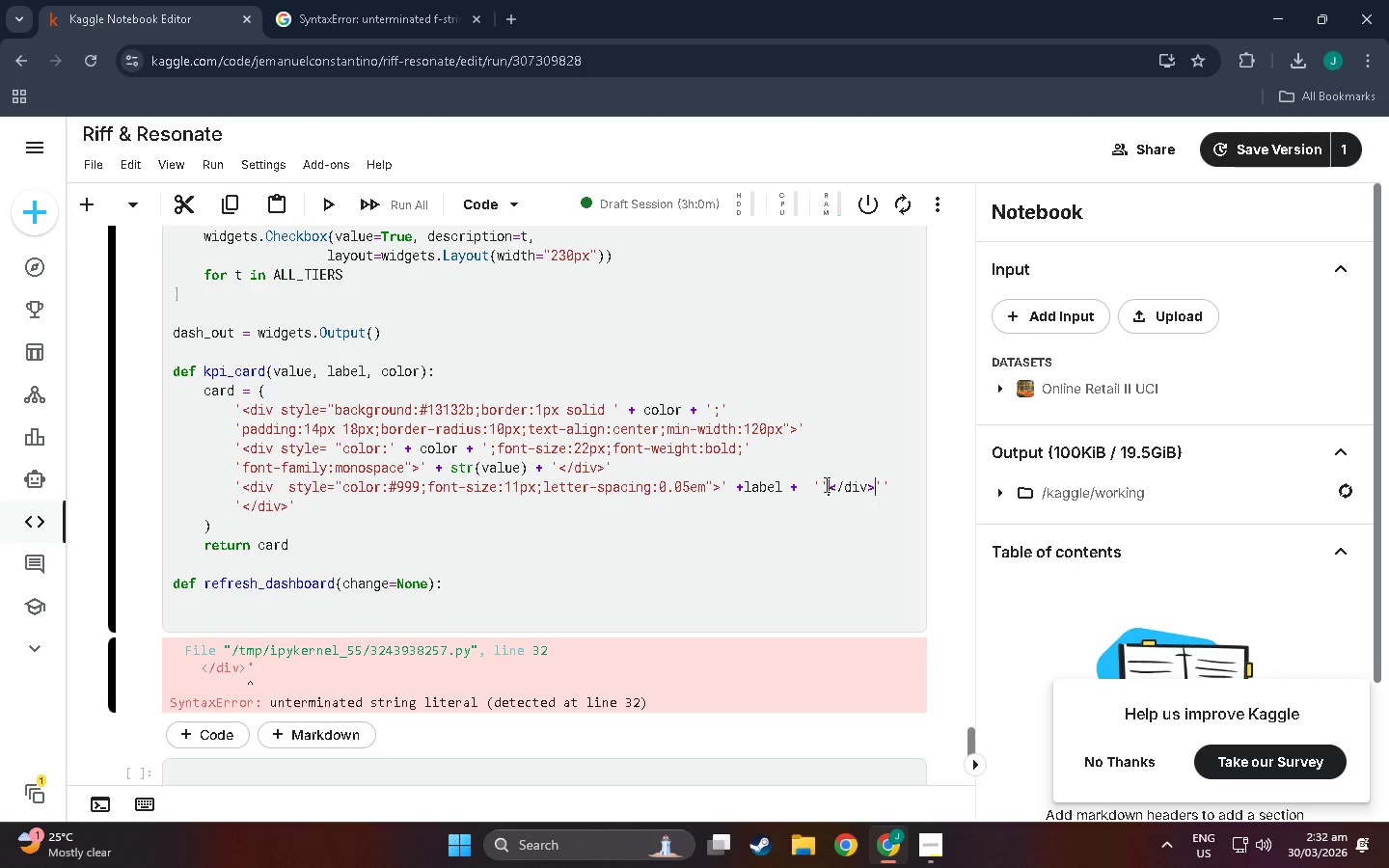 
key(Backspace)
 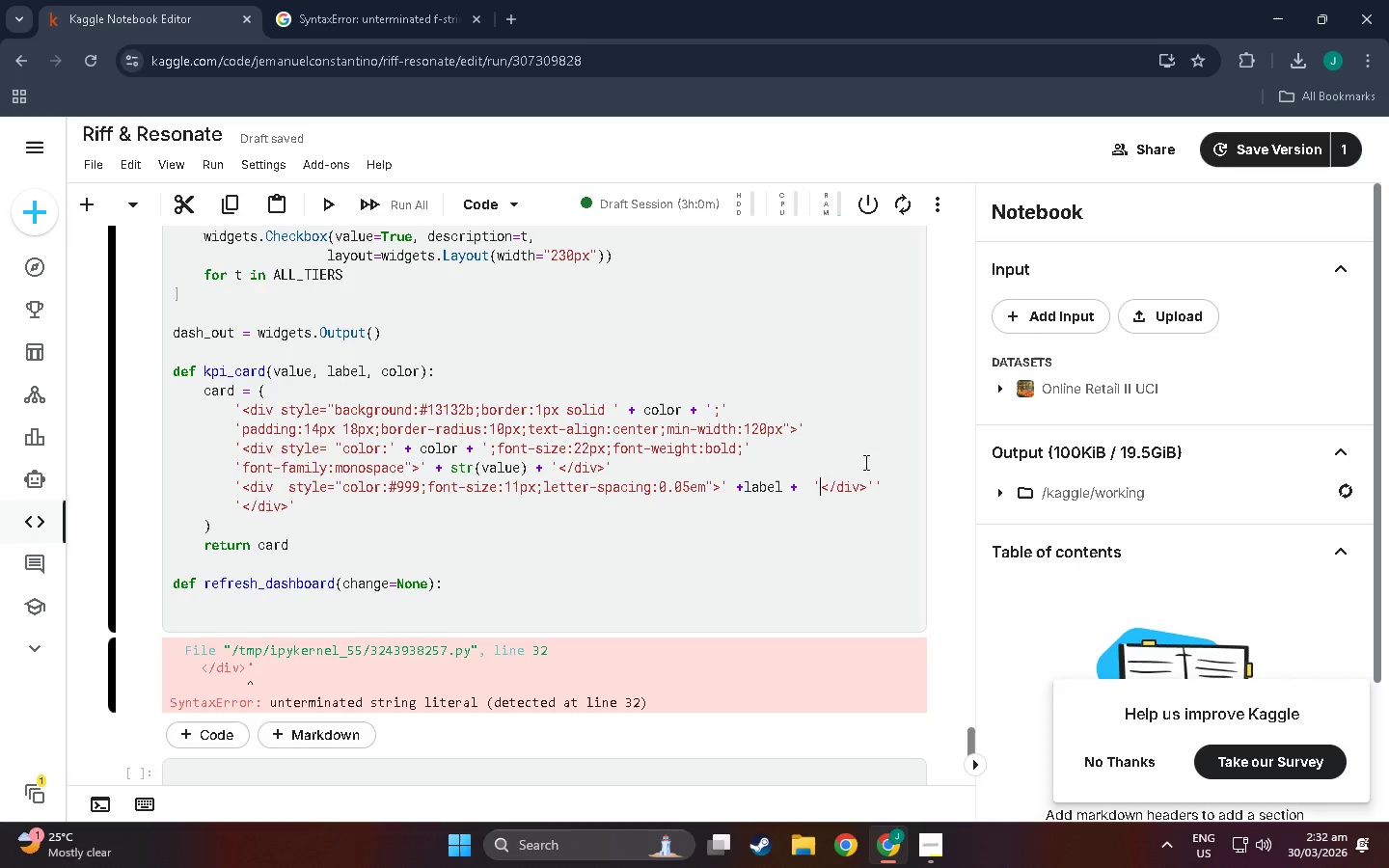 
left_click_drag(start_coordinate=[889, 489], to_coordinate=[936, 488])
 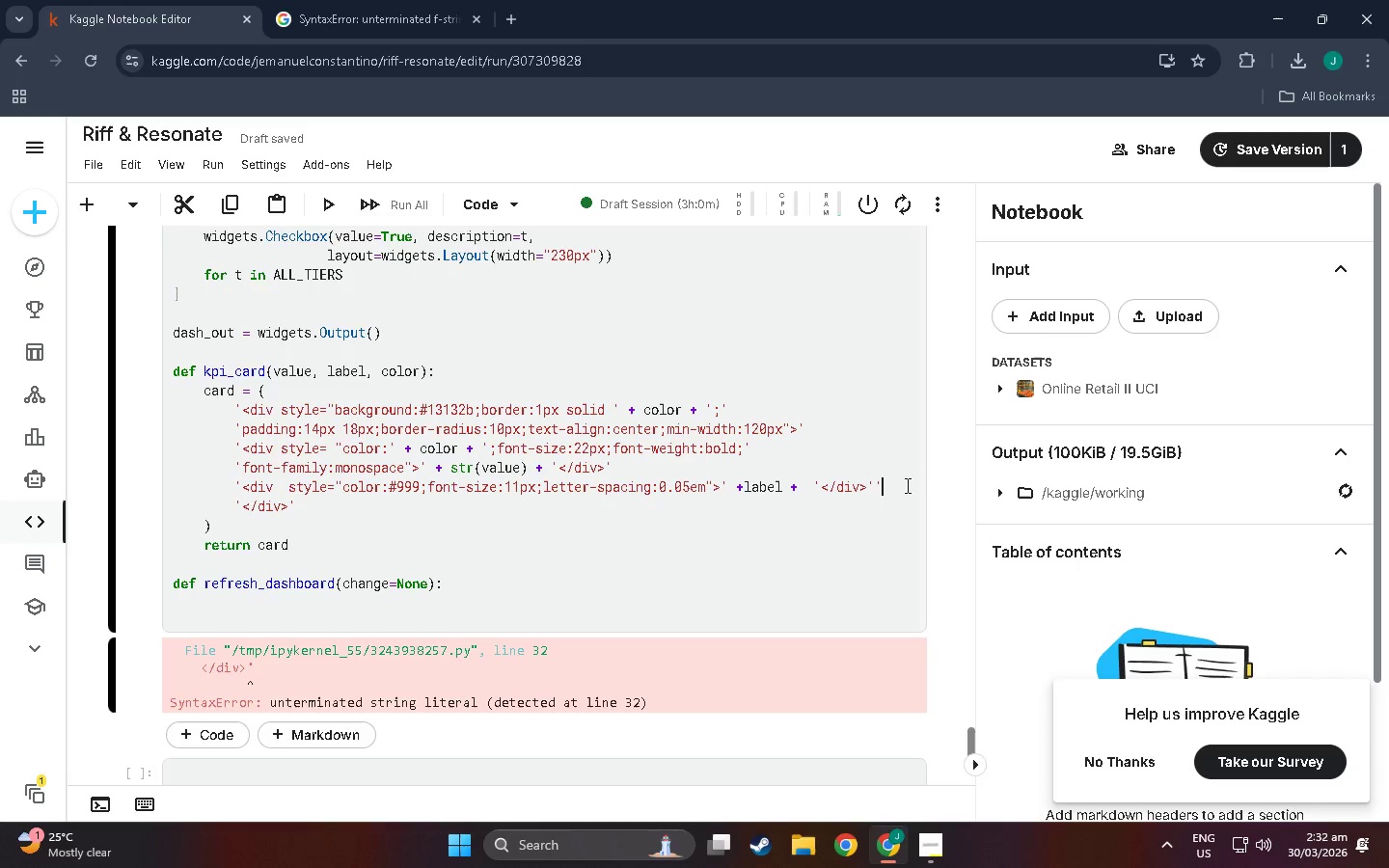 
key(Backspace)
 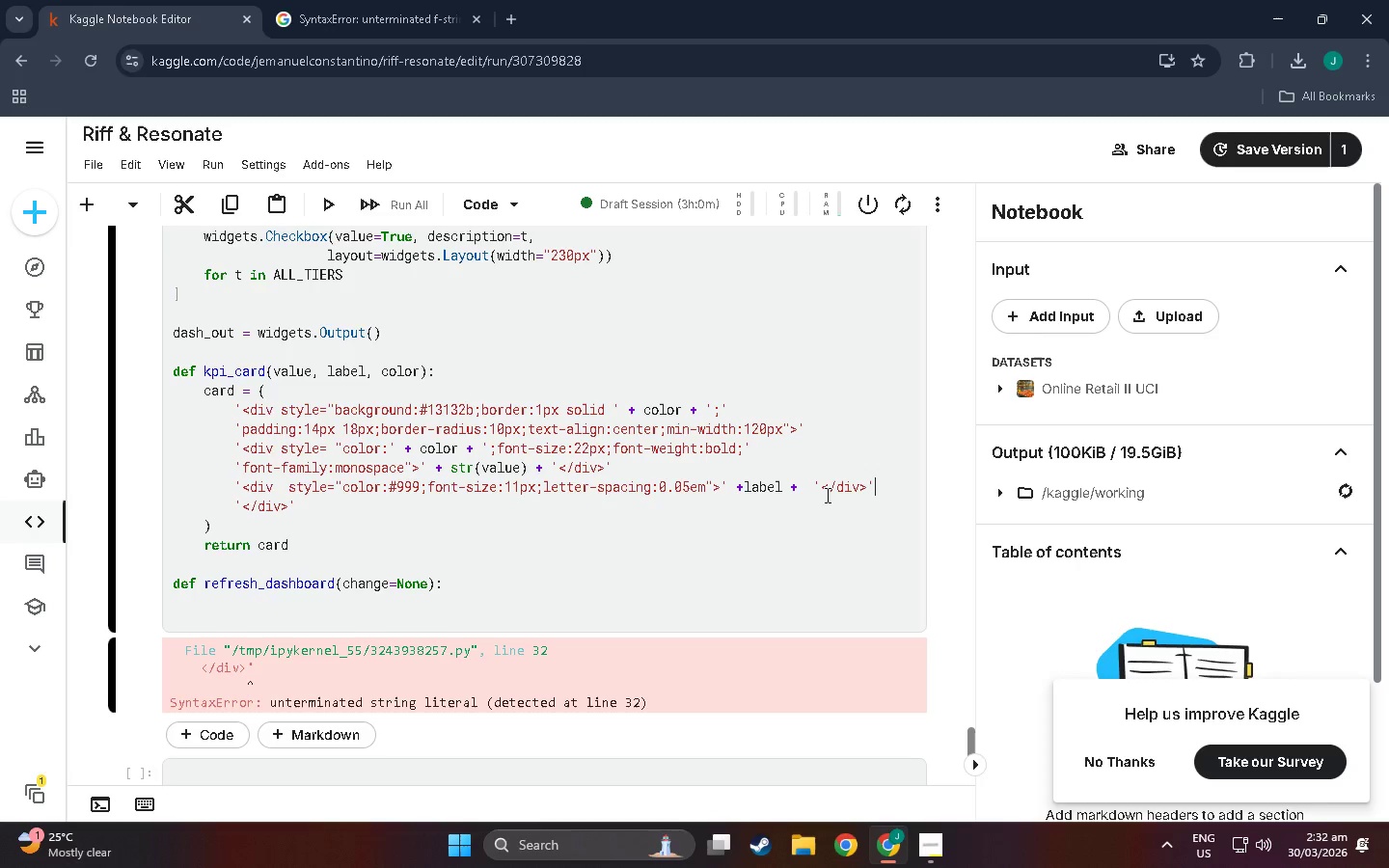 
key(Shift+NumpadEnter)
 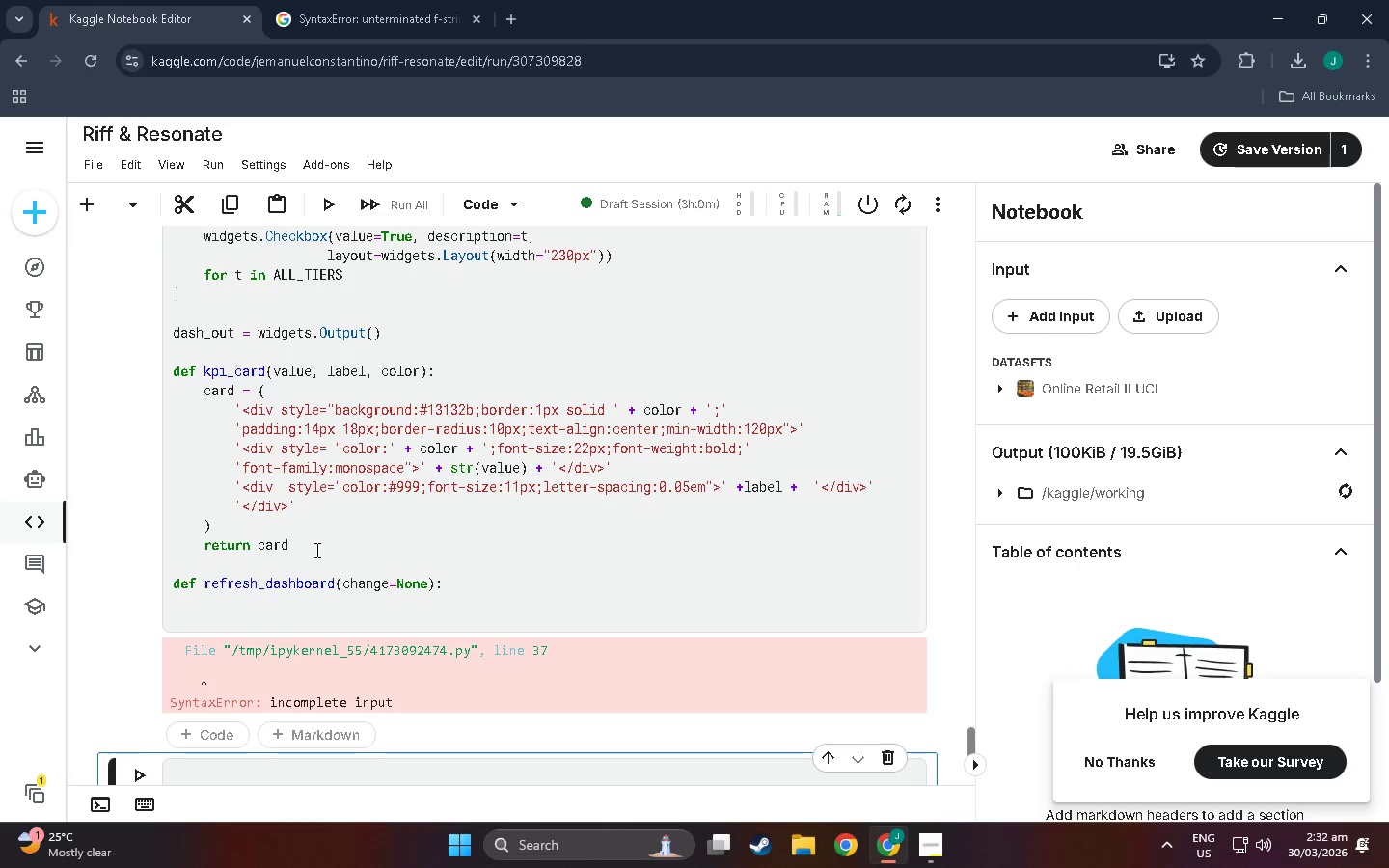 
left_click([459, 579])
 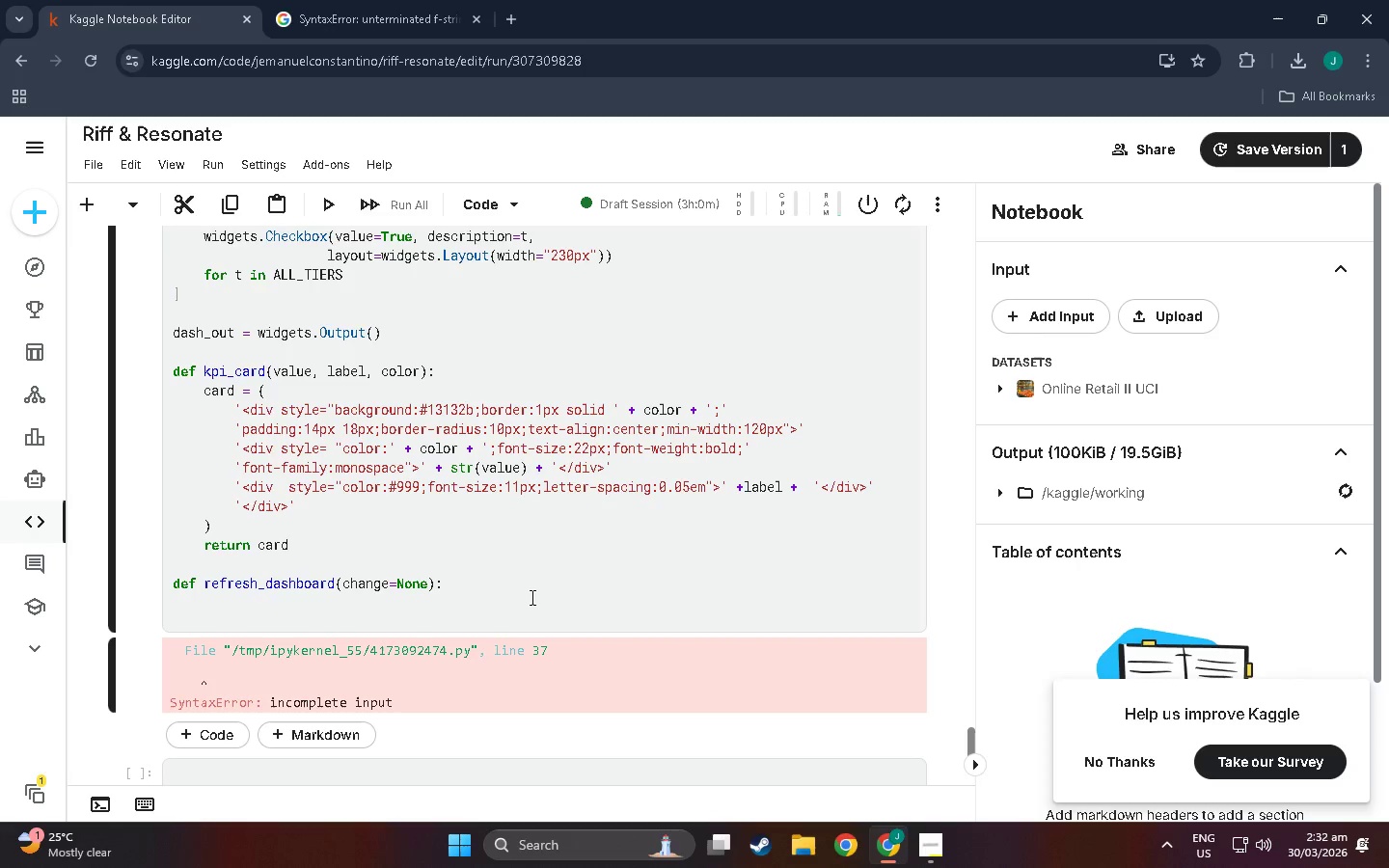 
scroll: coordinate [531, 597], scroll_direction: down, amount: 1.0
 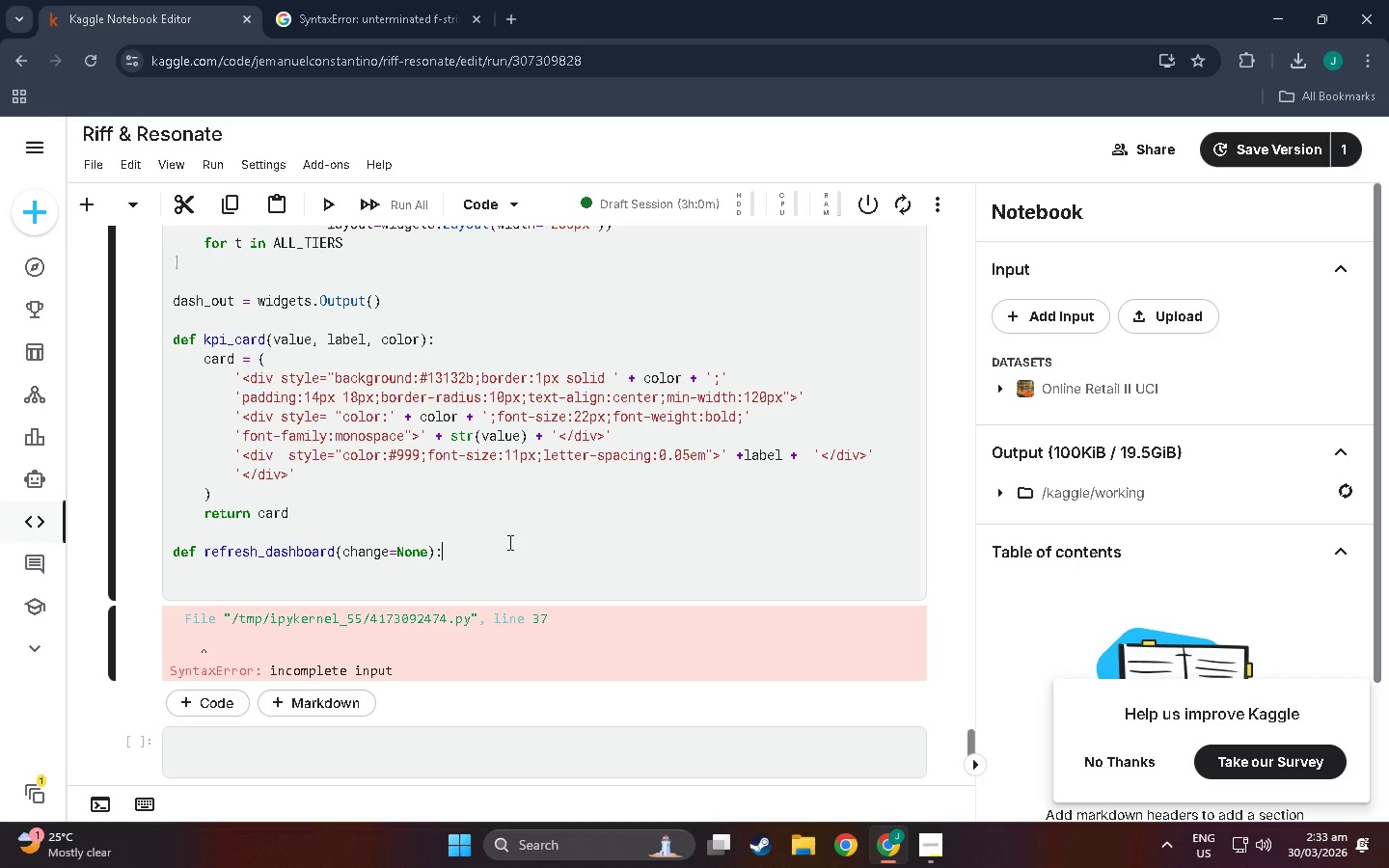 
wait(11.62)
 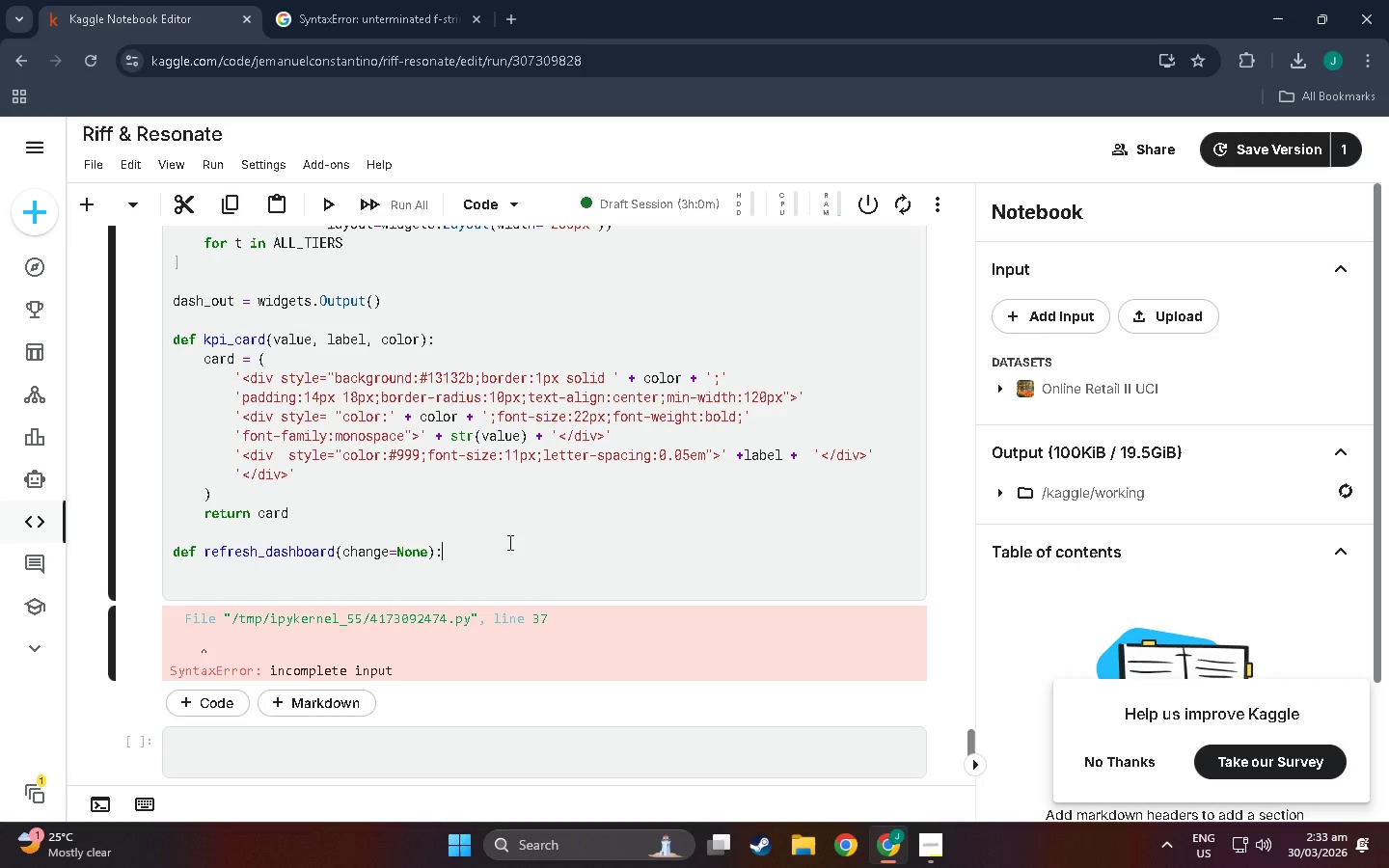 
key(Enter)
 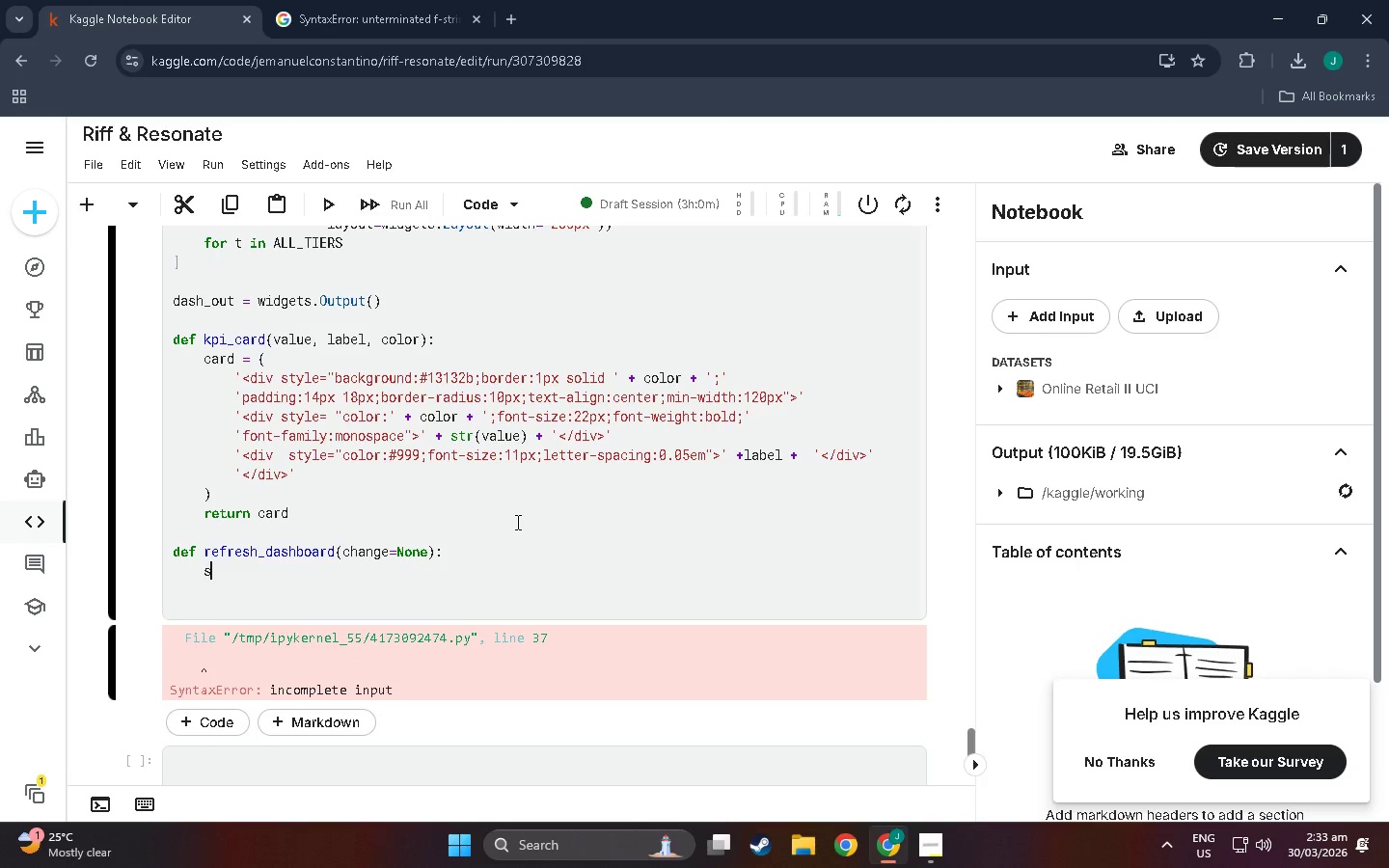 
type(sel_brands = list(brand_sel )
key(Backspace)
type(,v)
key(Backspace)
key(Backspace)
type(.value)
 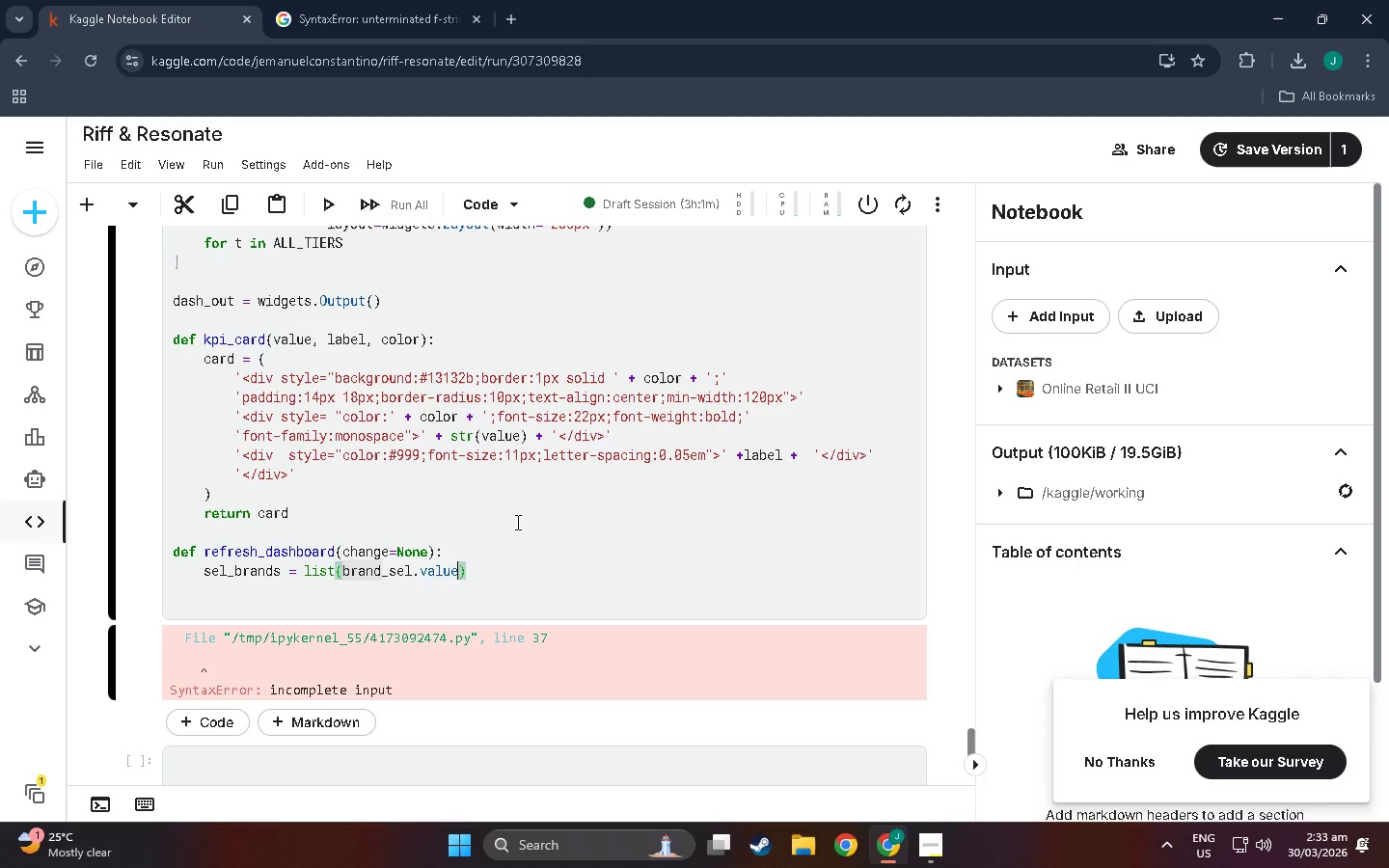 
key(ArrowRight)
 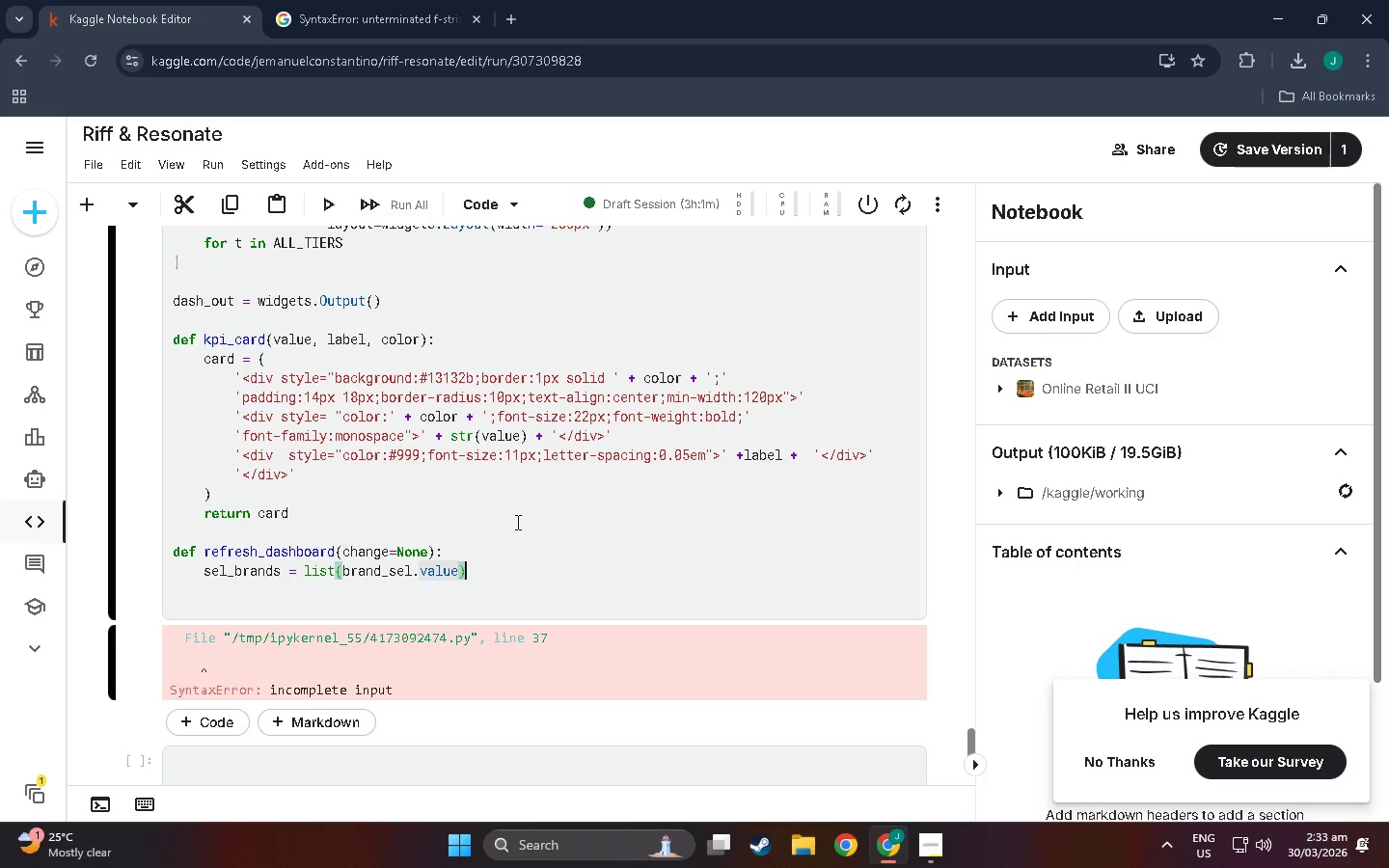 
key(Shift+Enter)
 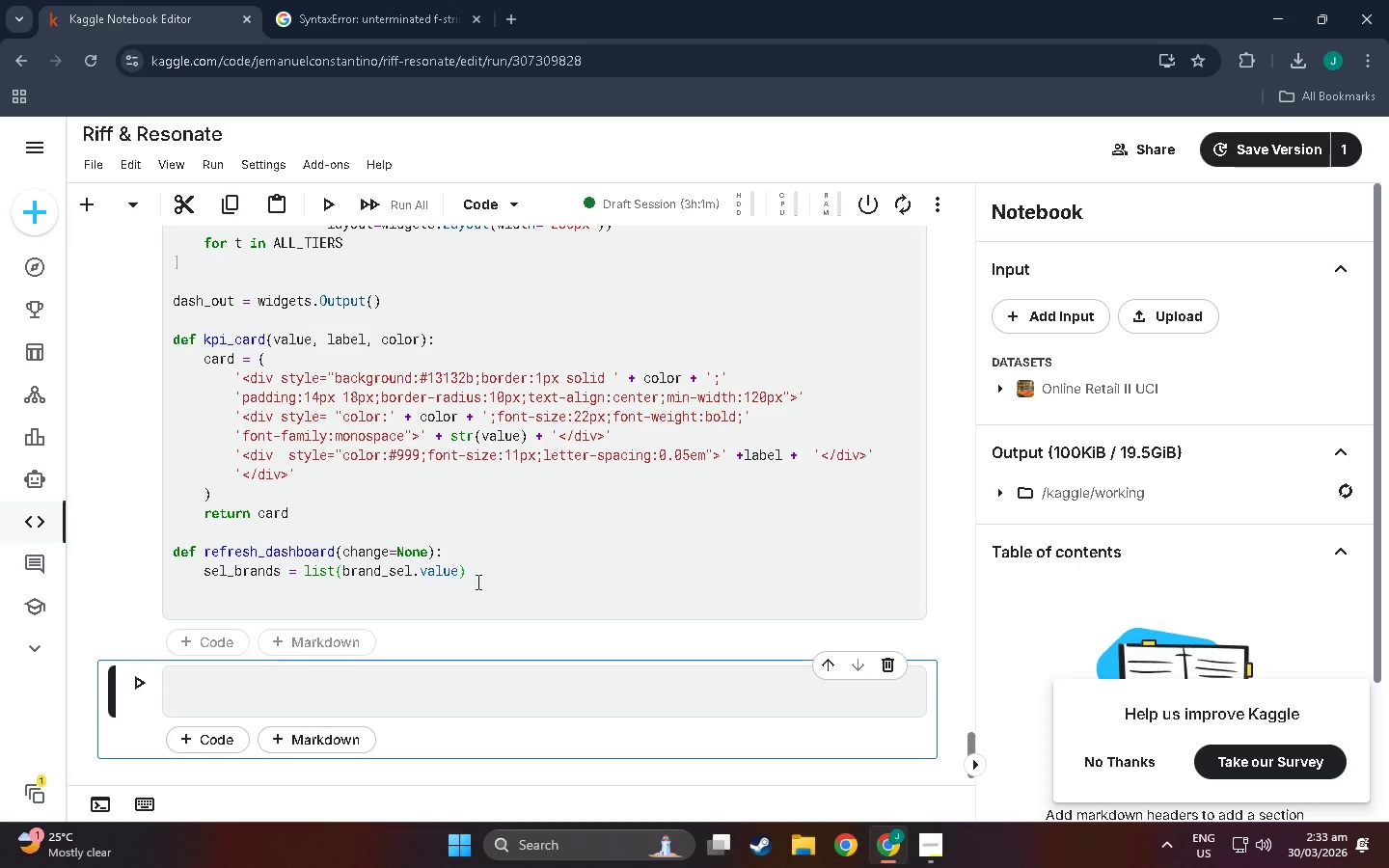 
double_click([480, 573])
 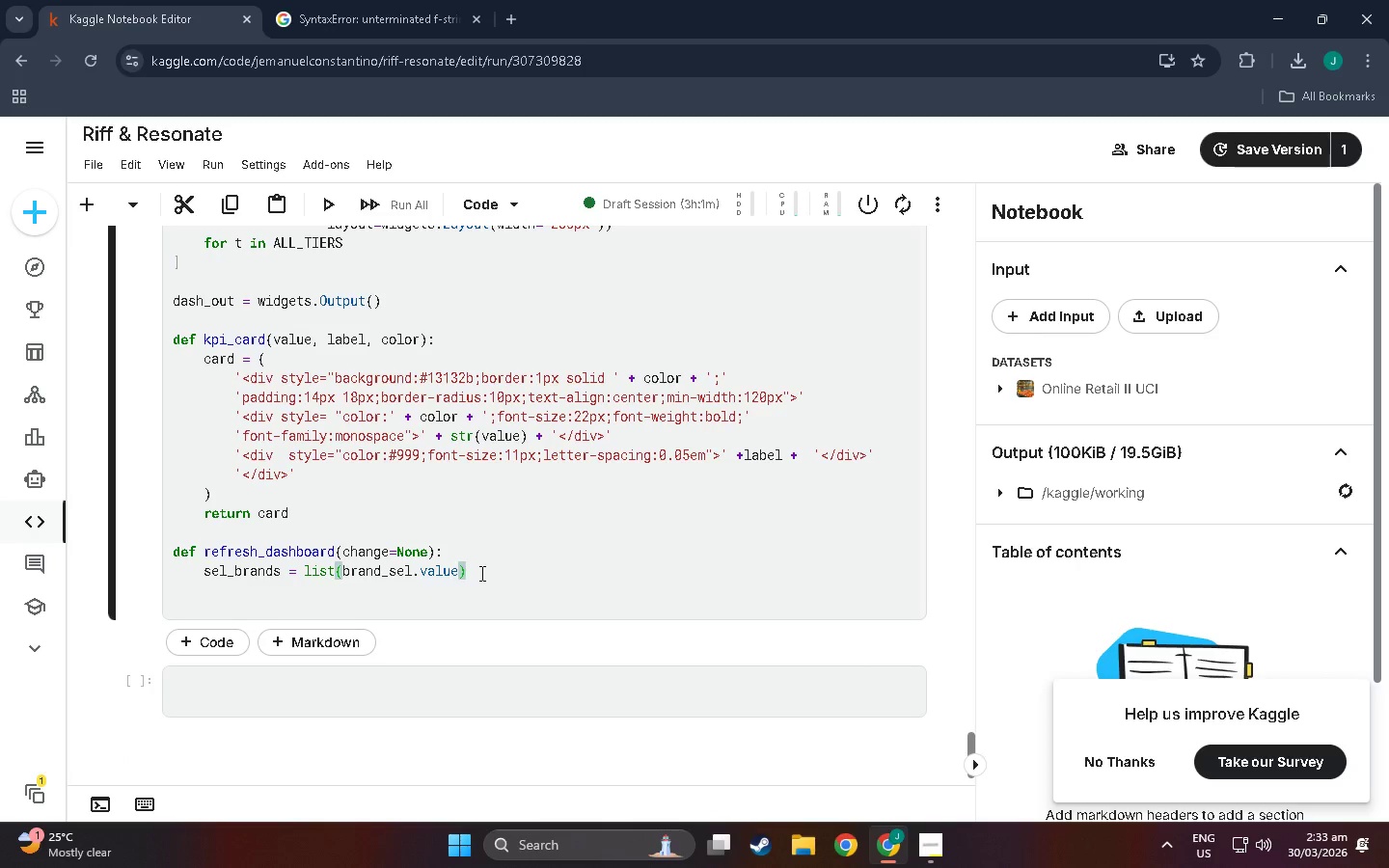 
key(NumpadEnter)
type(se;)
 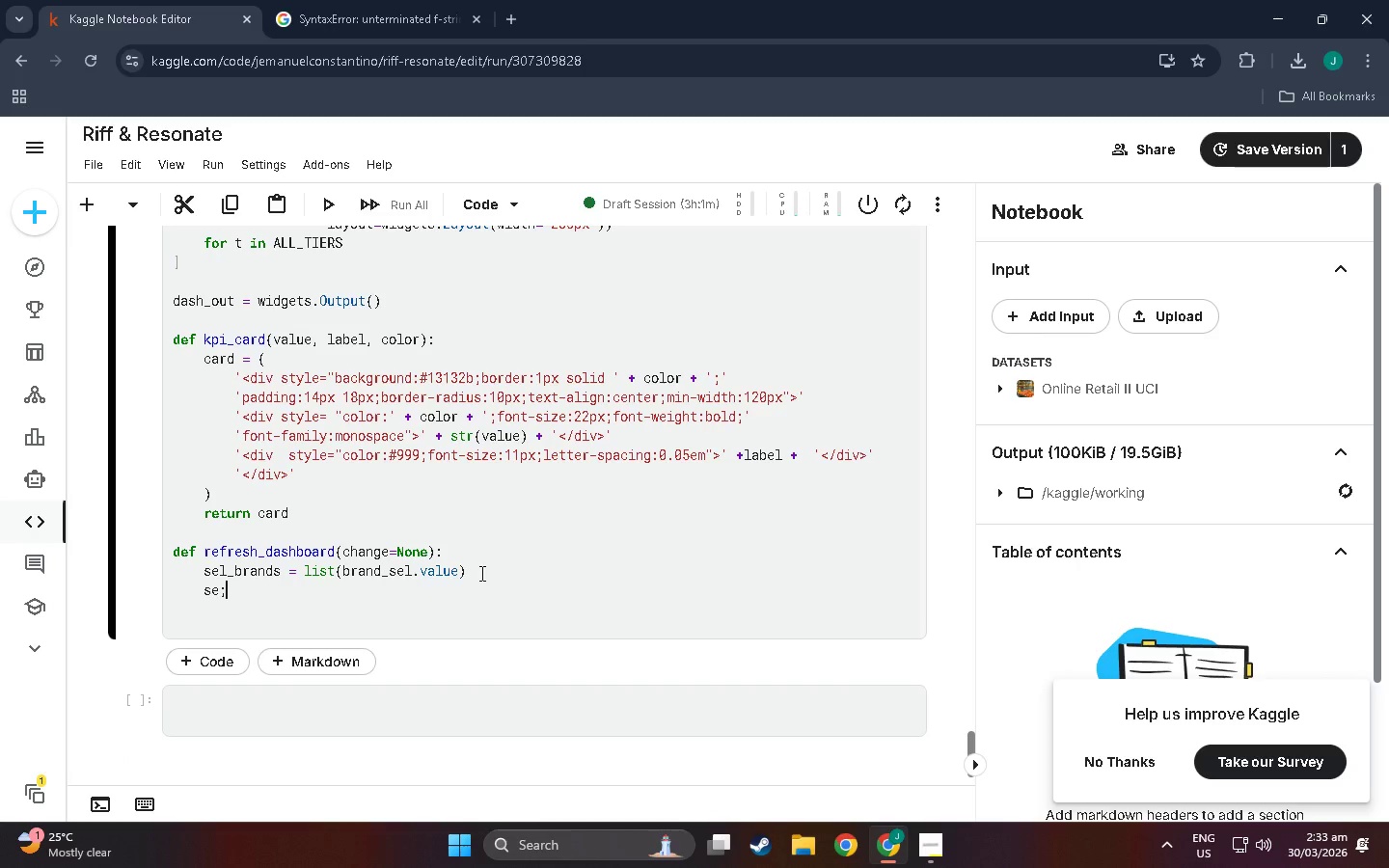 
key(Alt+AltLeft)
 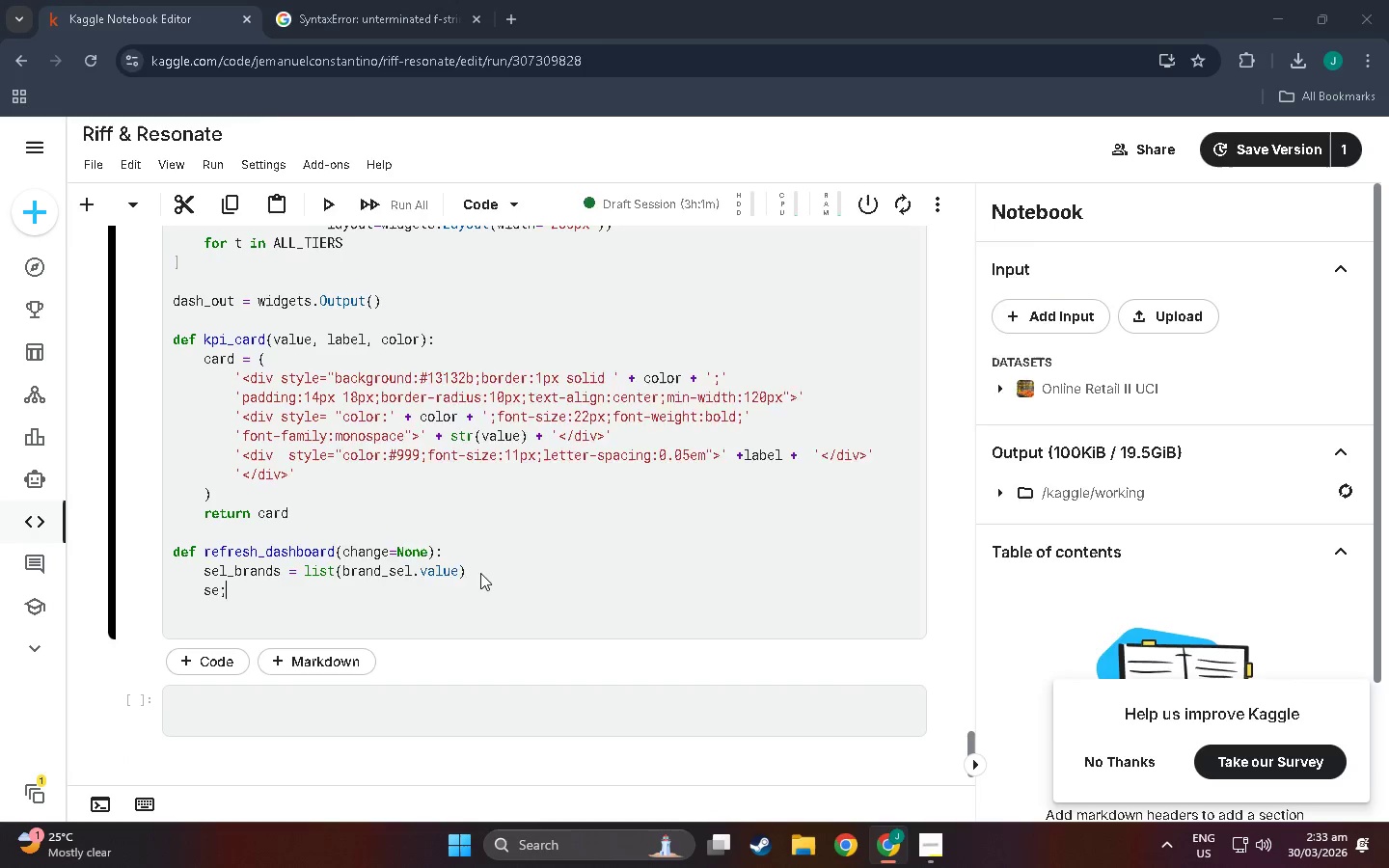 
key(Alt+Tab)